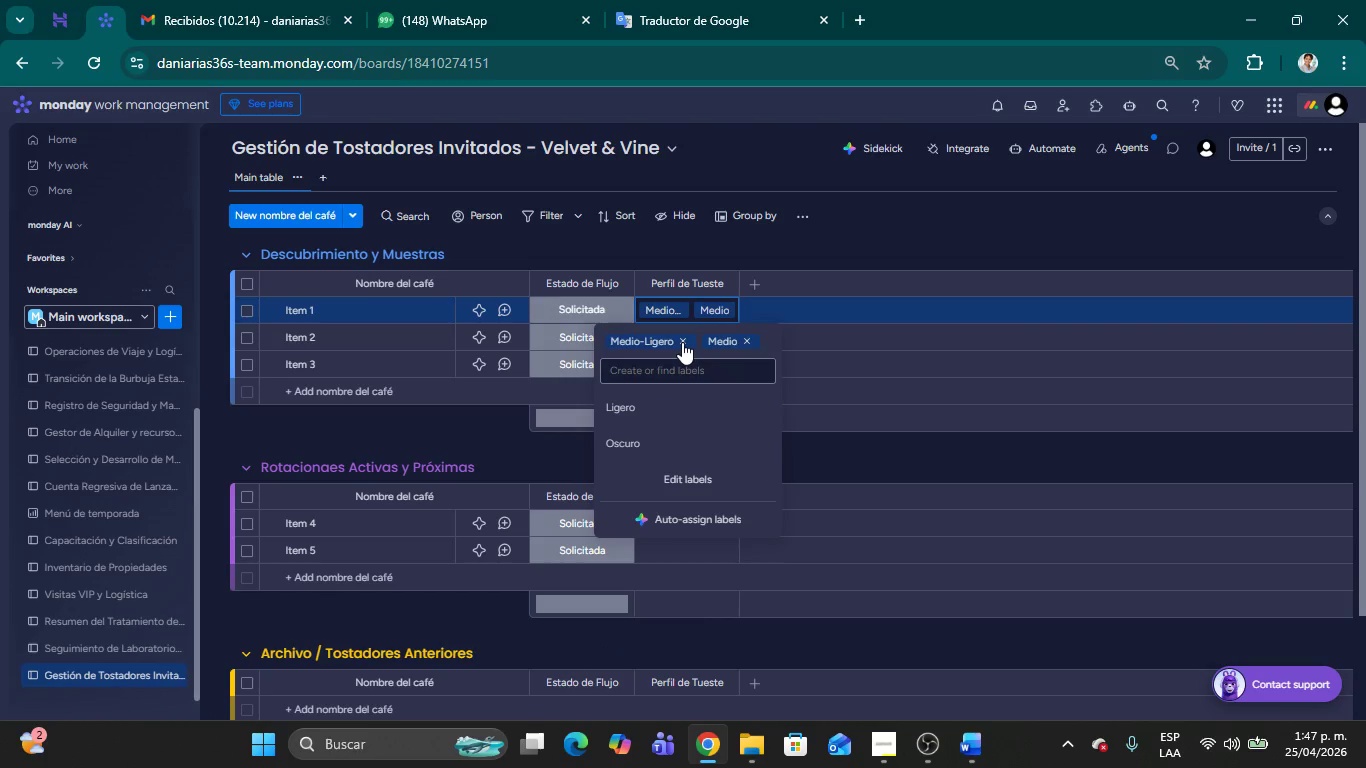 
left_click([682, 342])
 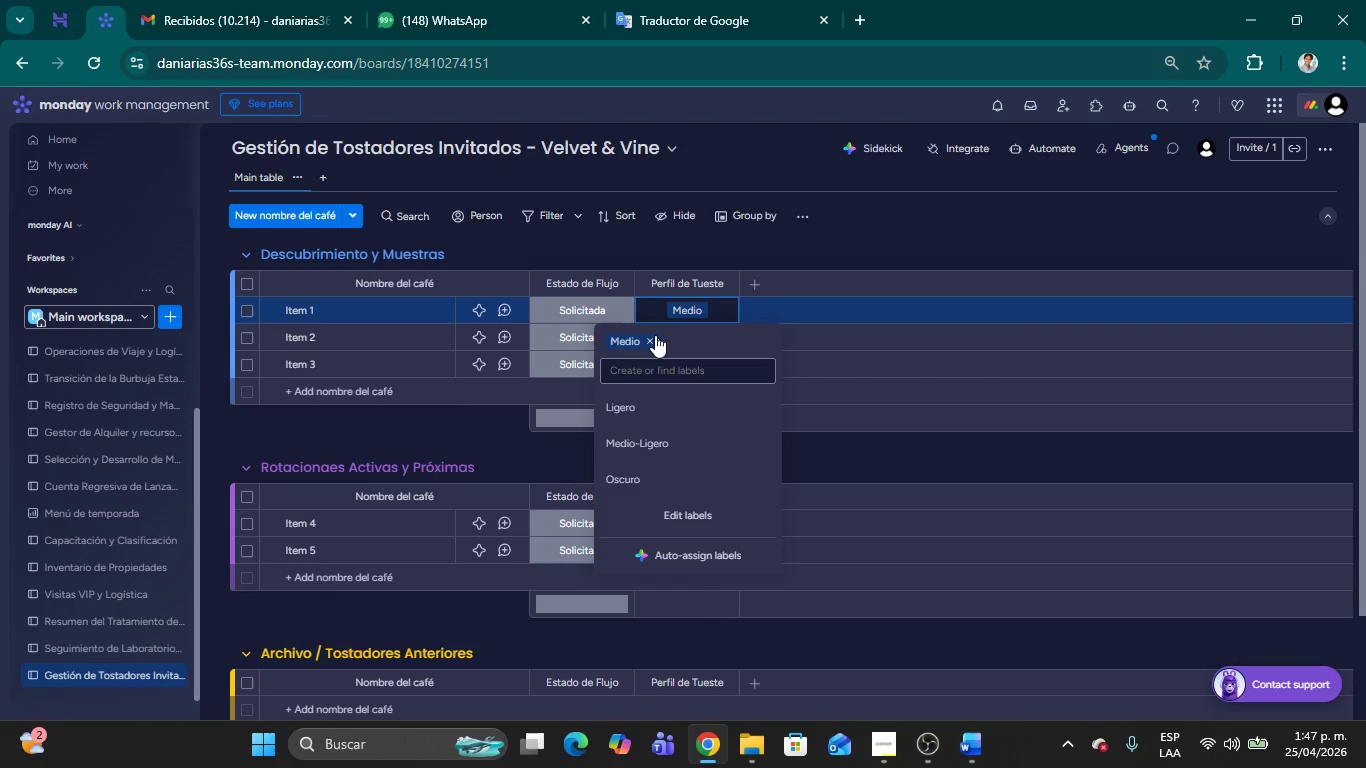 
left_click([651, 340])
 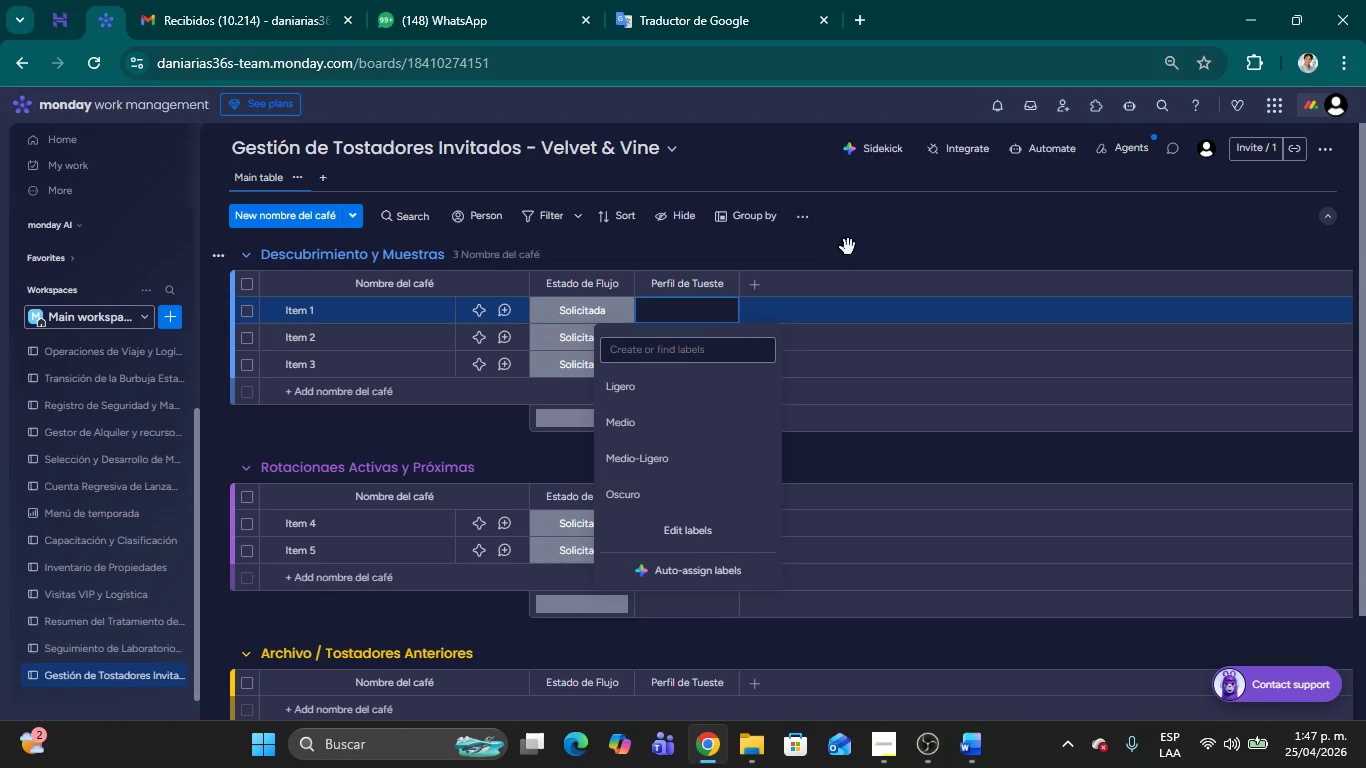 
left_click([849, 247])
 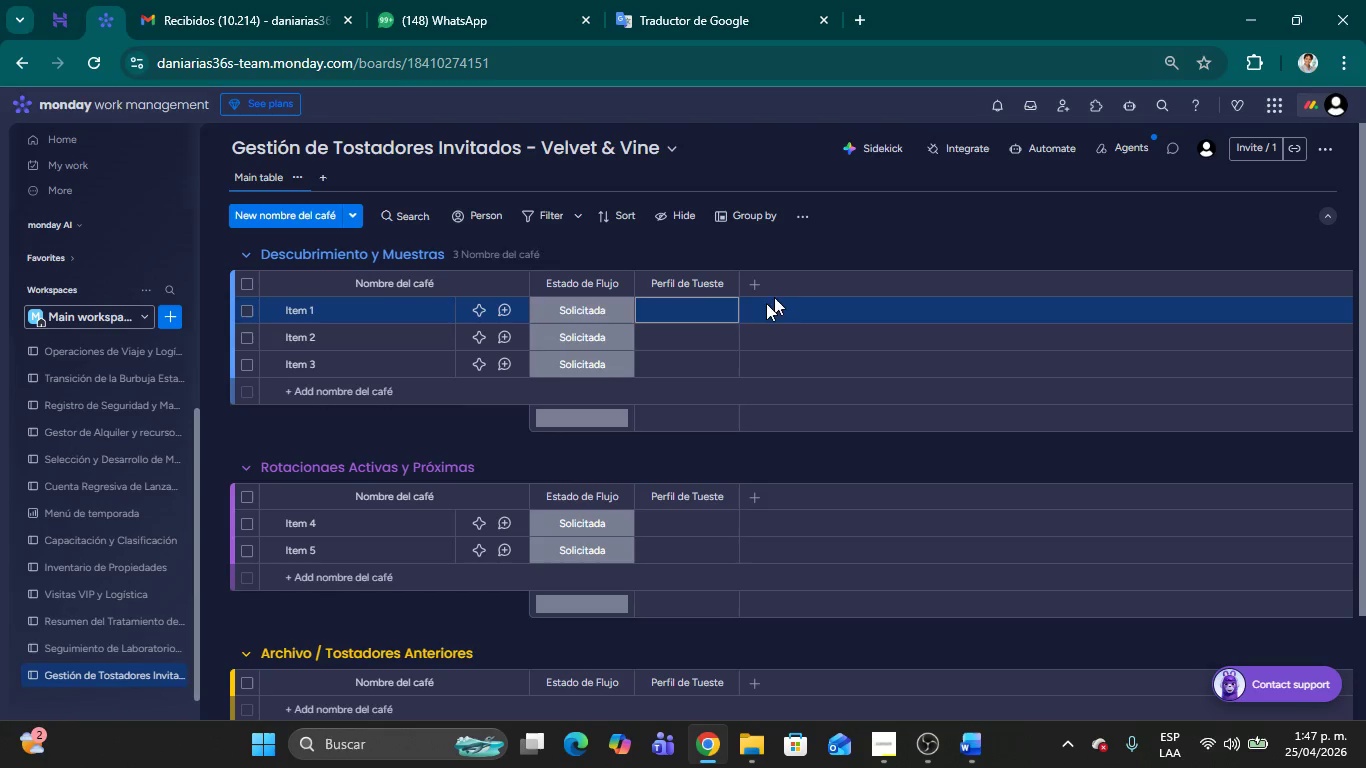 
mouse_move([727, 298])
 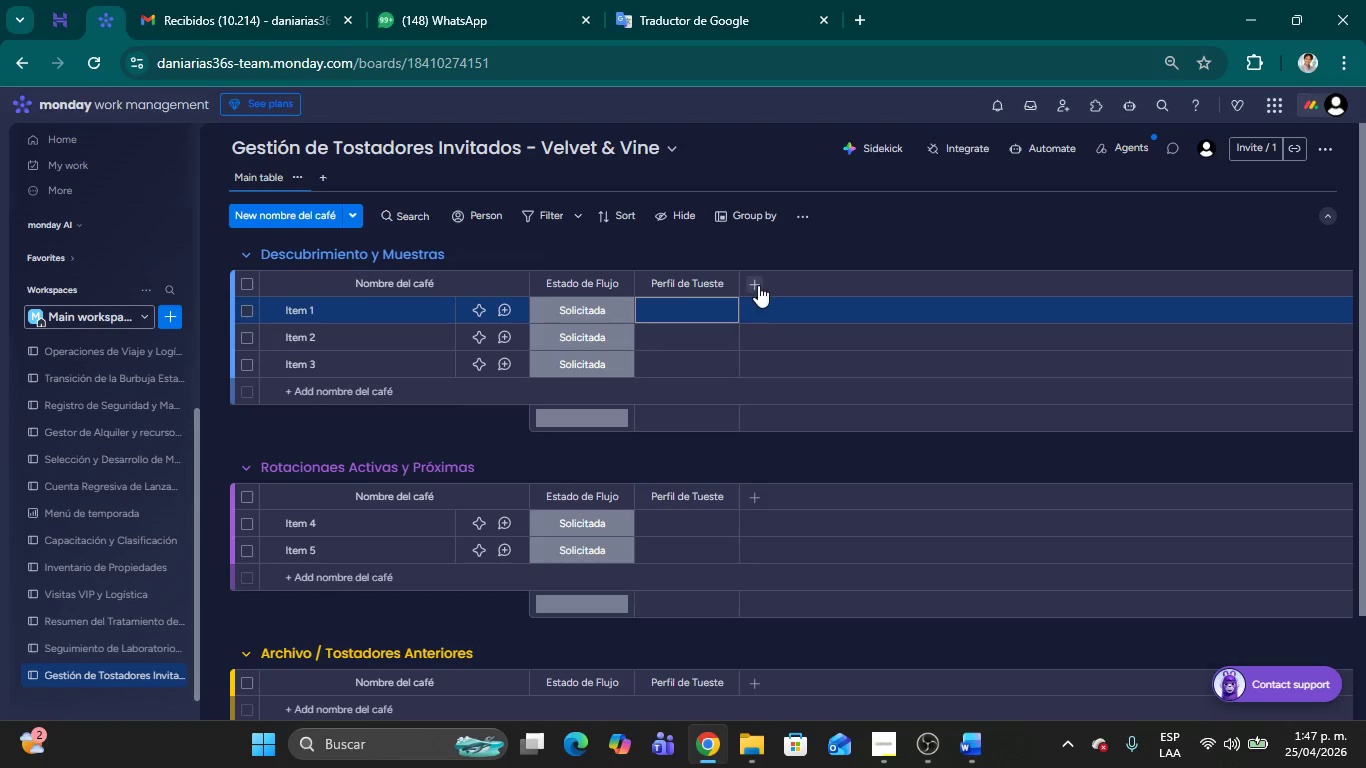 
left_click([758, 285])
 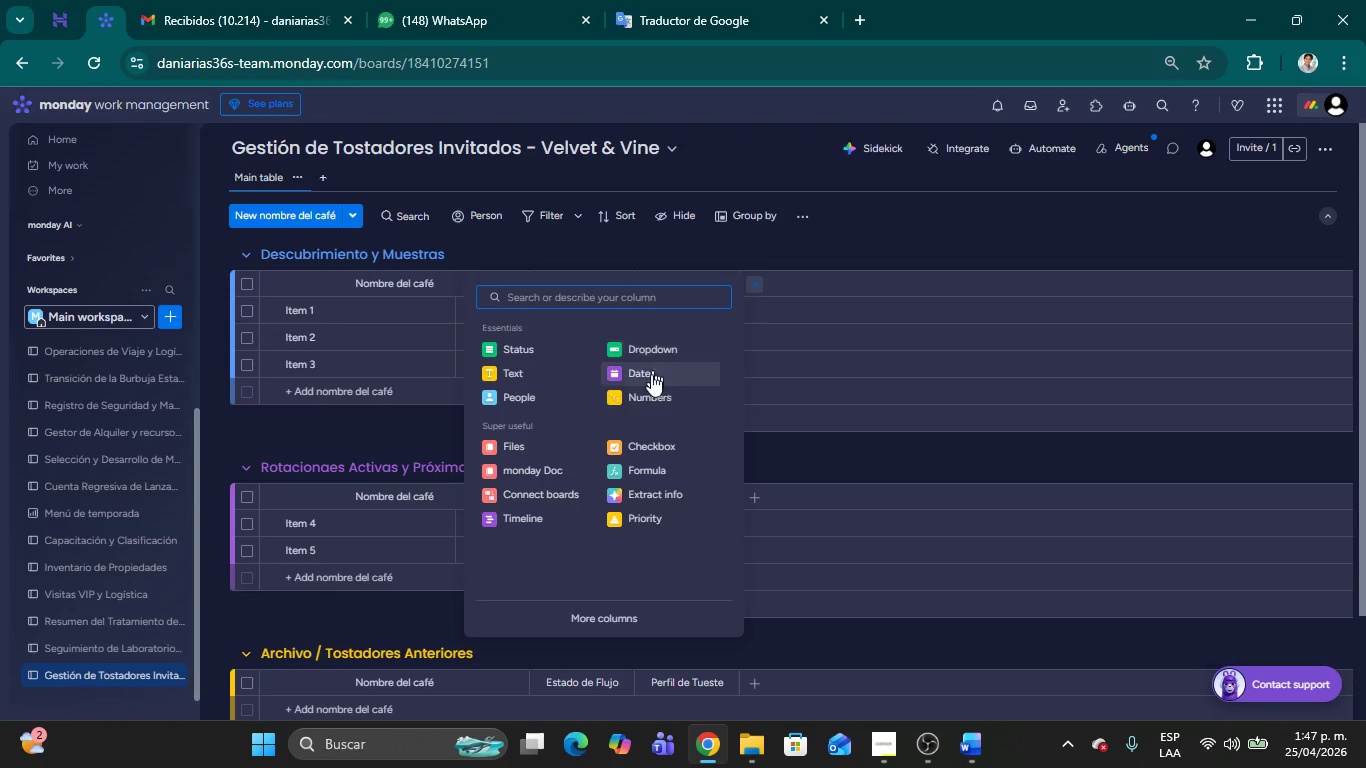 
left_click([628, 399])
 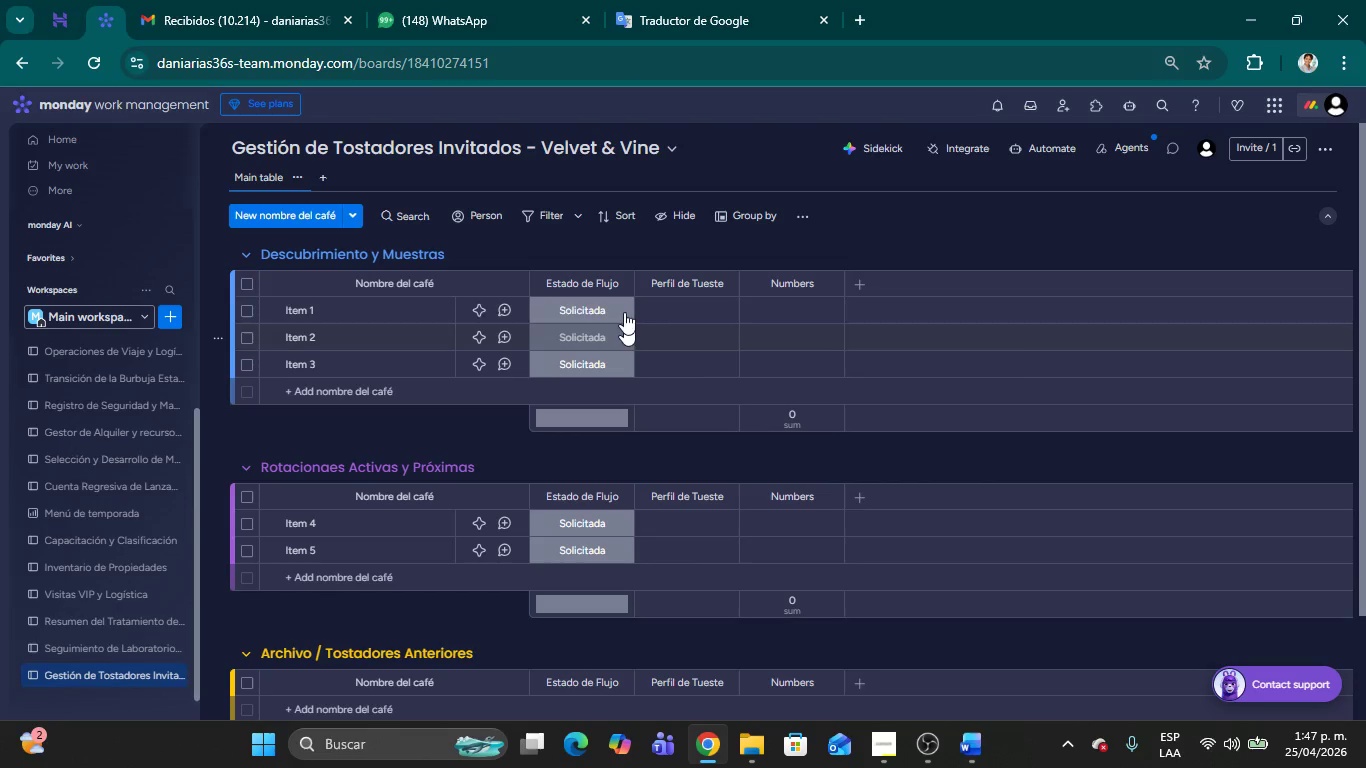 
left_click([795, 288])
 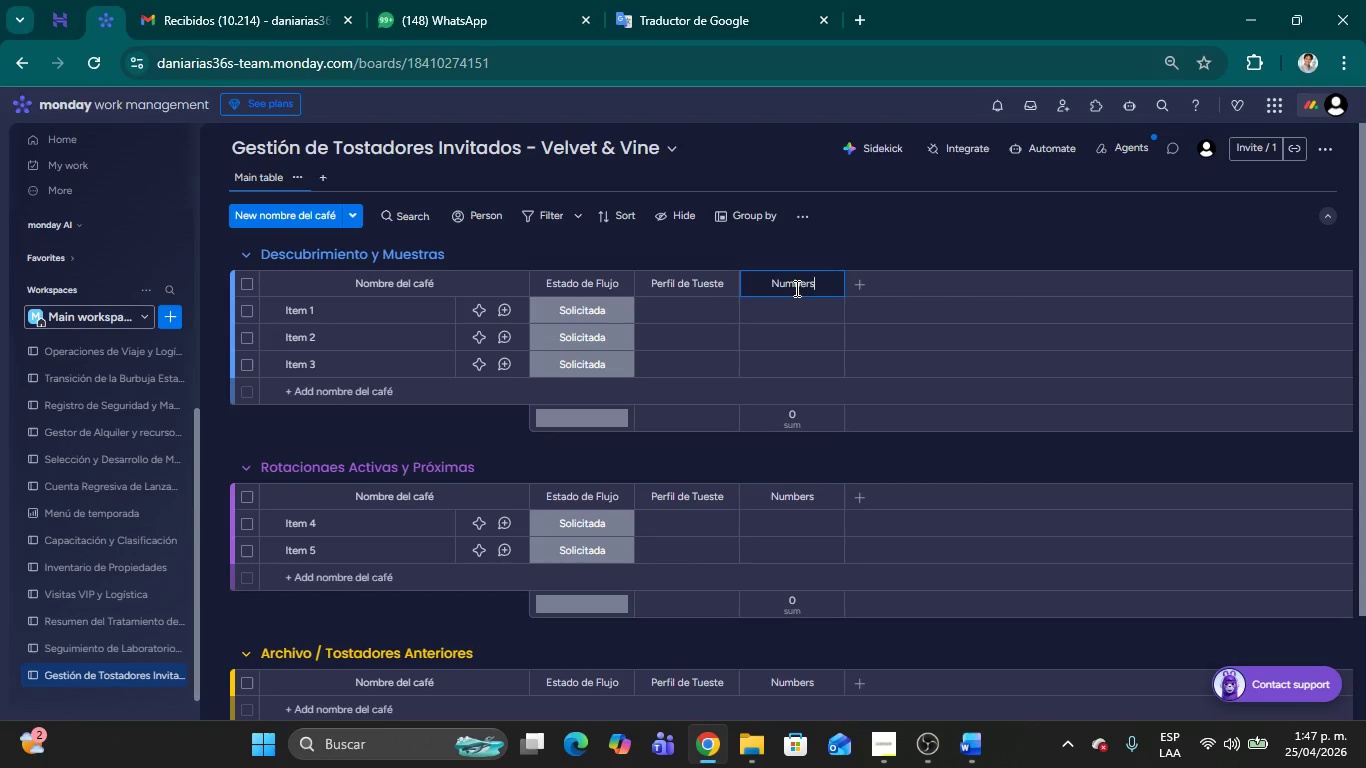 
hold_key(key=Backspace, duration=1.08)
 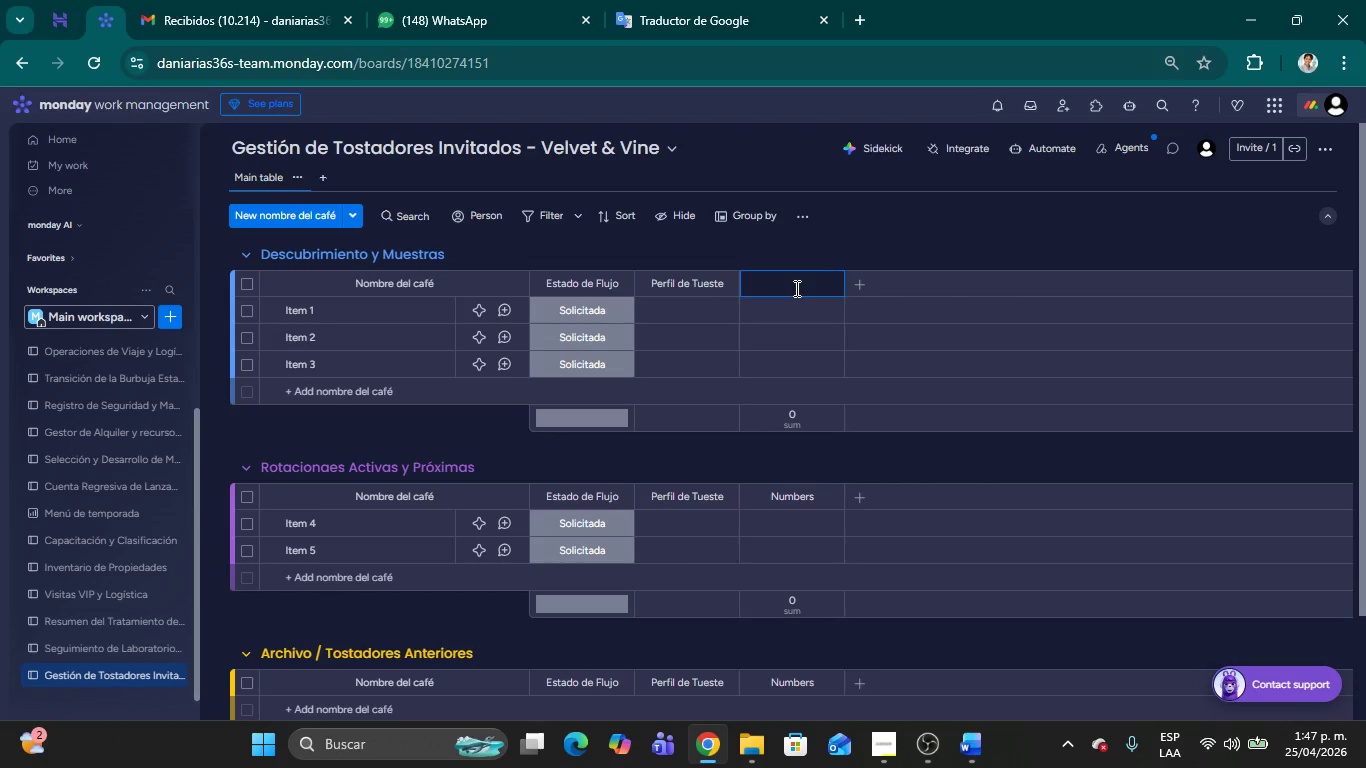 
type(Puntuaci;on de Cupping)
 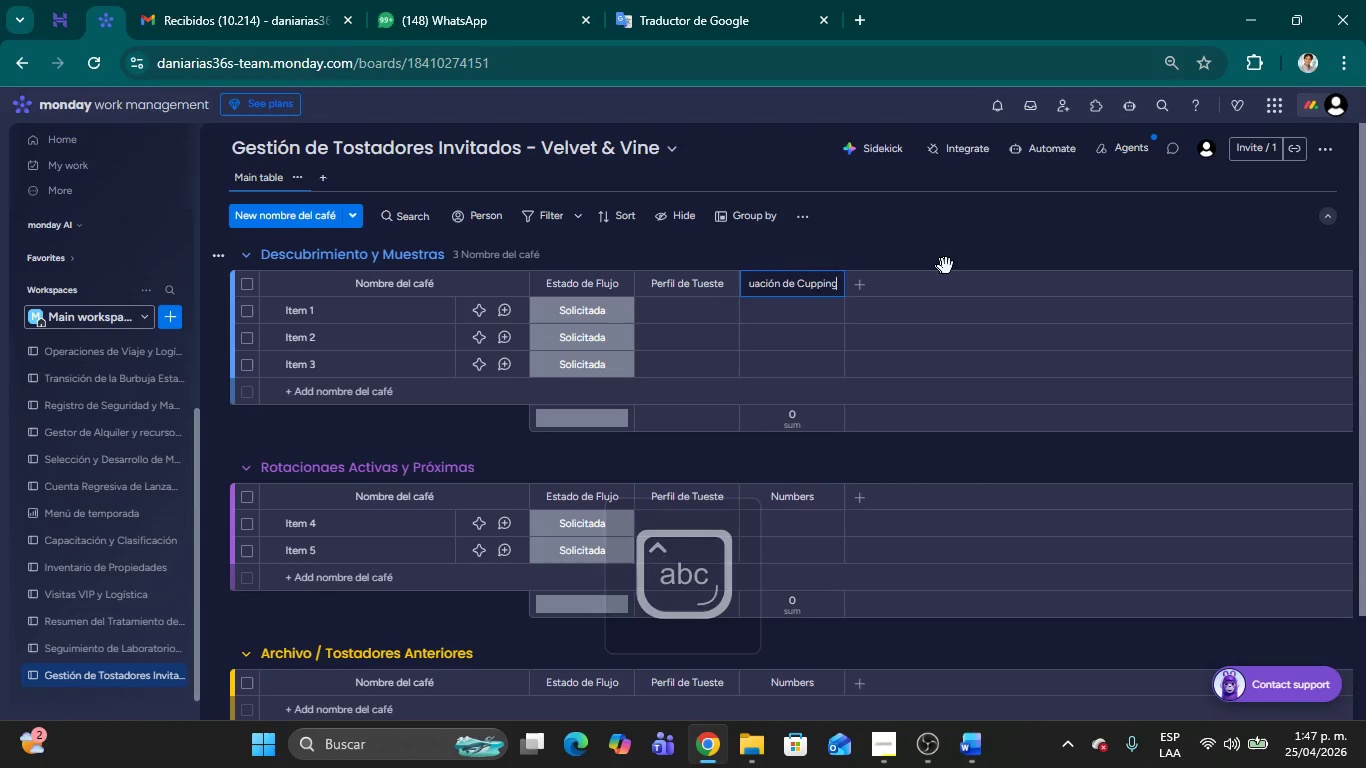 
left_click([948, 256])
 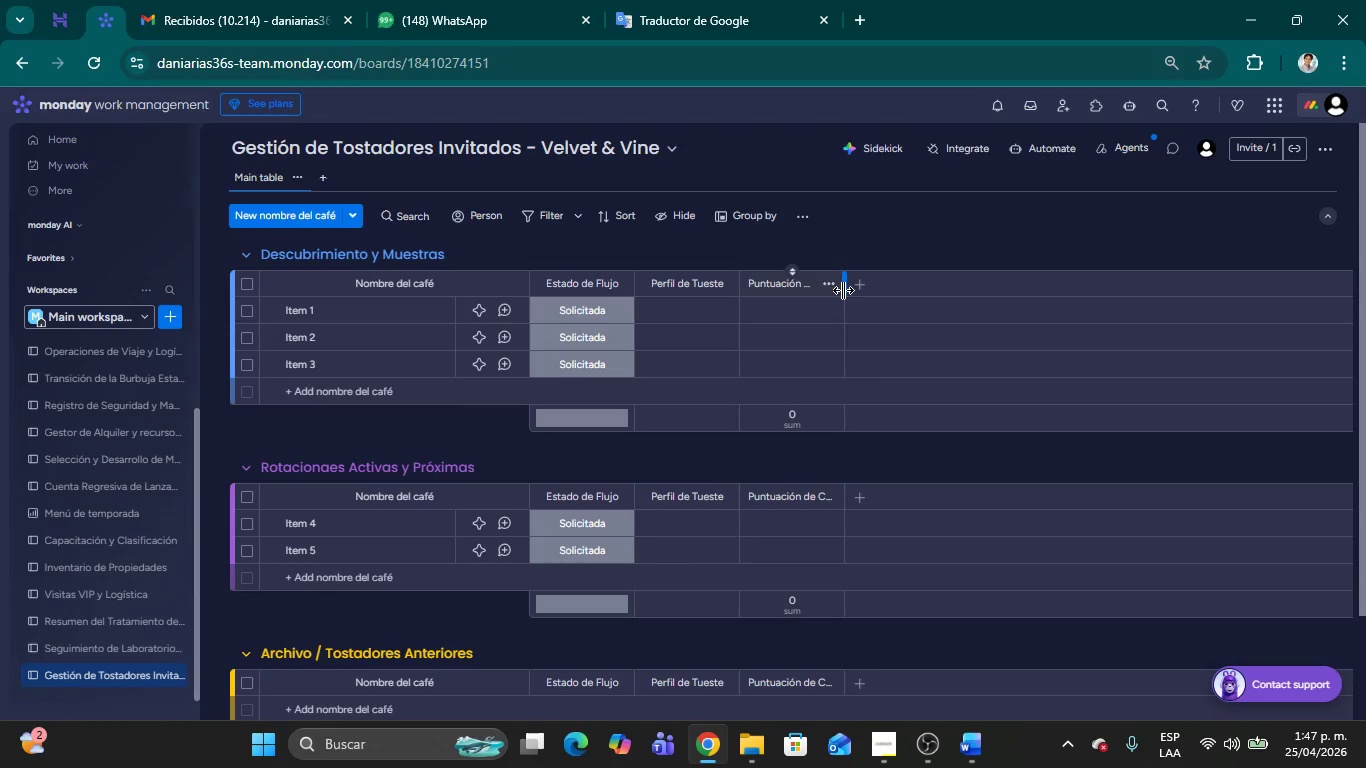 
left_click_drag(start_coordinate=[843, 290], to_coordinate=[871, 296])
 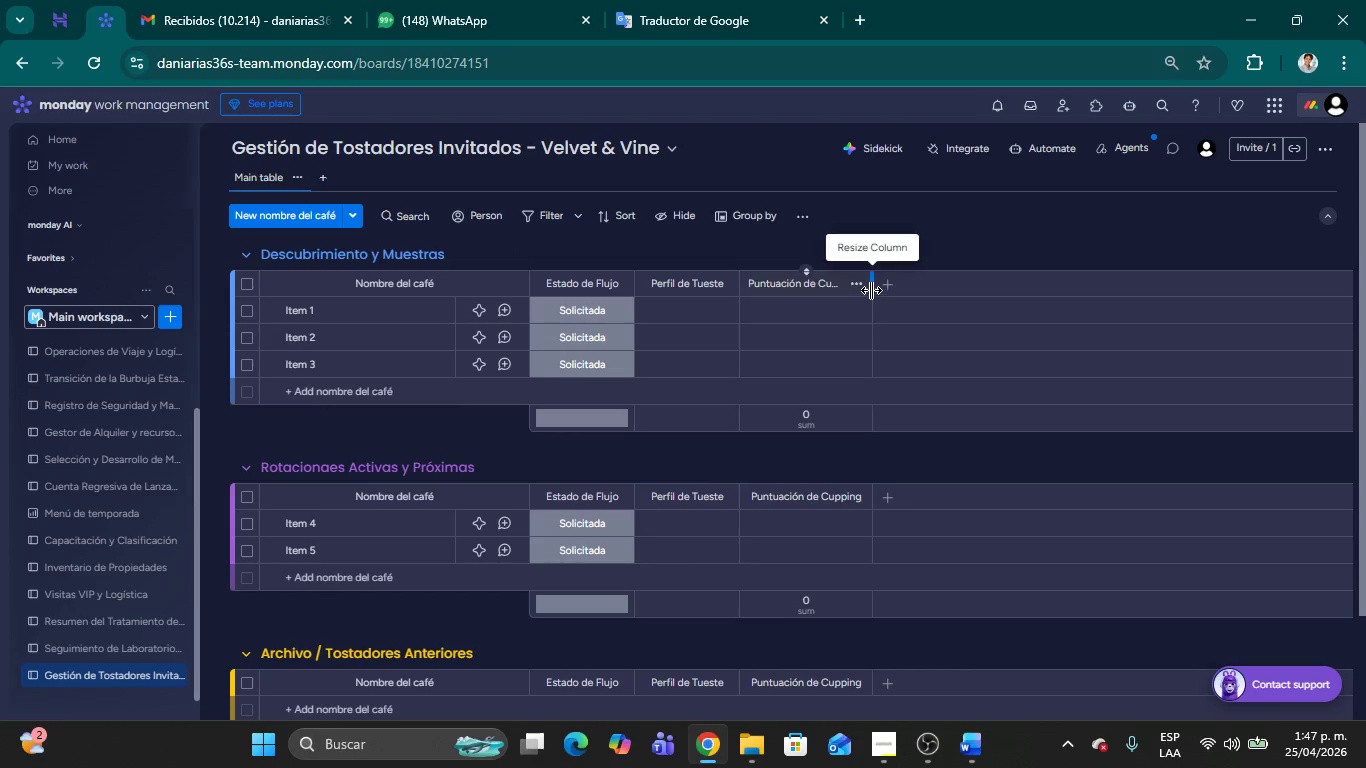 
left_click_drag(start_coordinate=[871, 288], to_coordinate=[887, 291])
 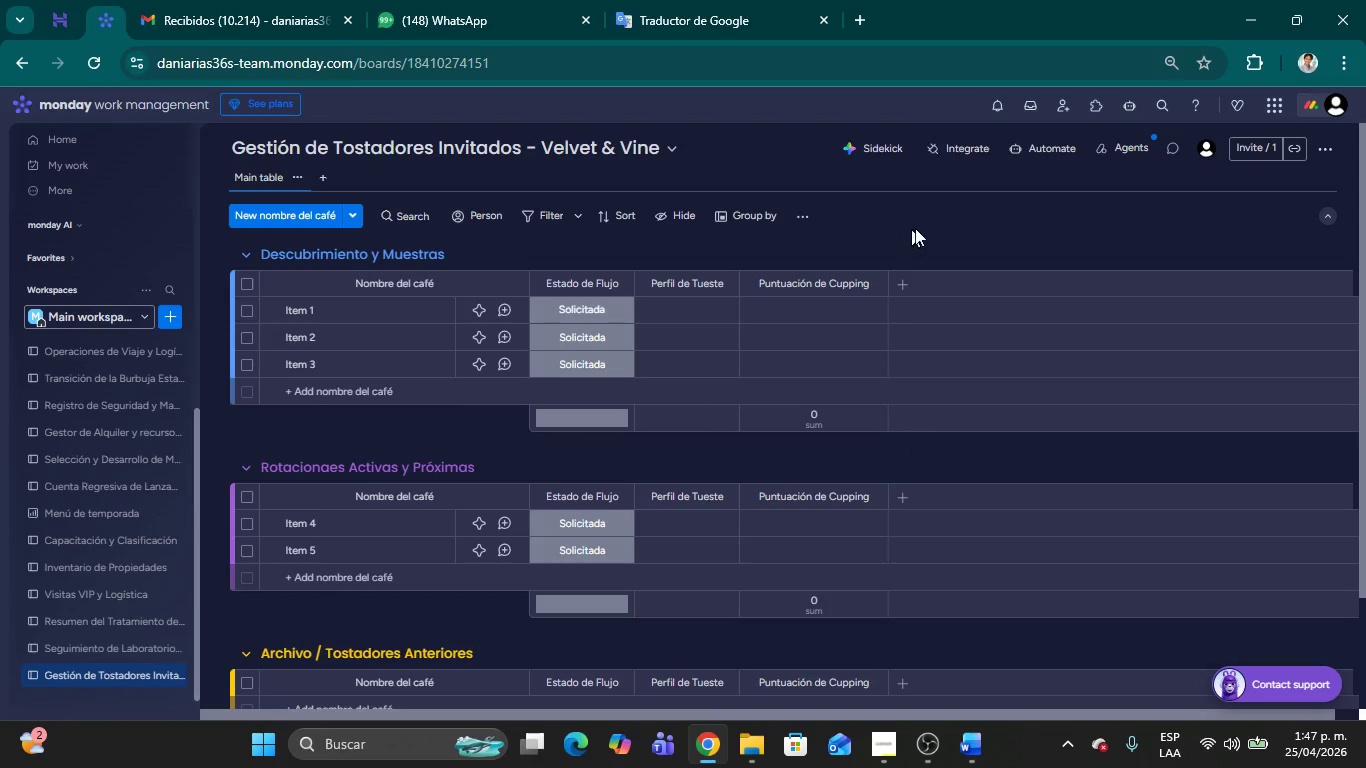 
left_click([918, 228])
 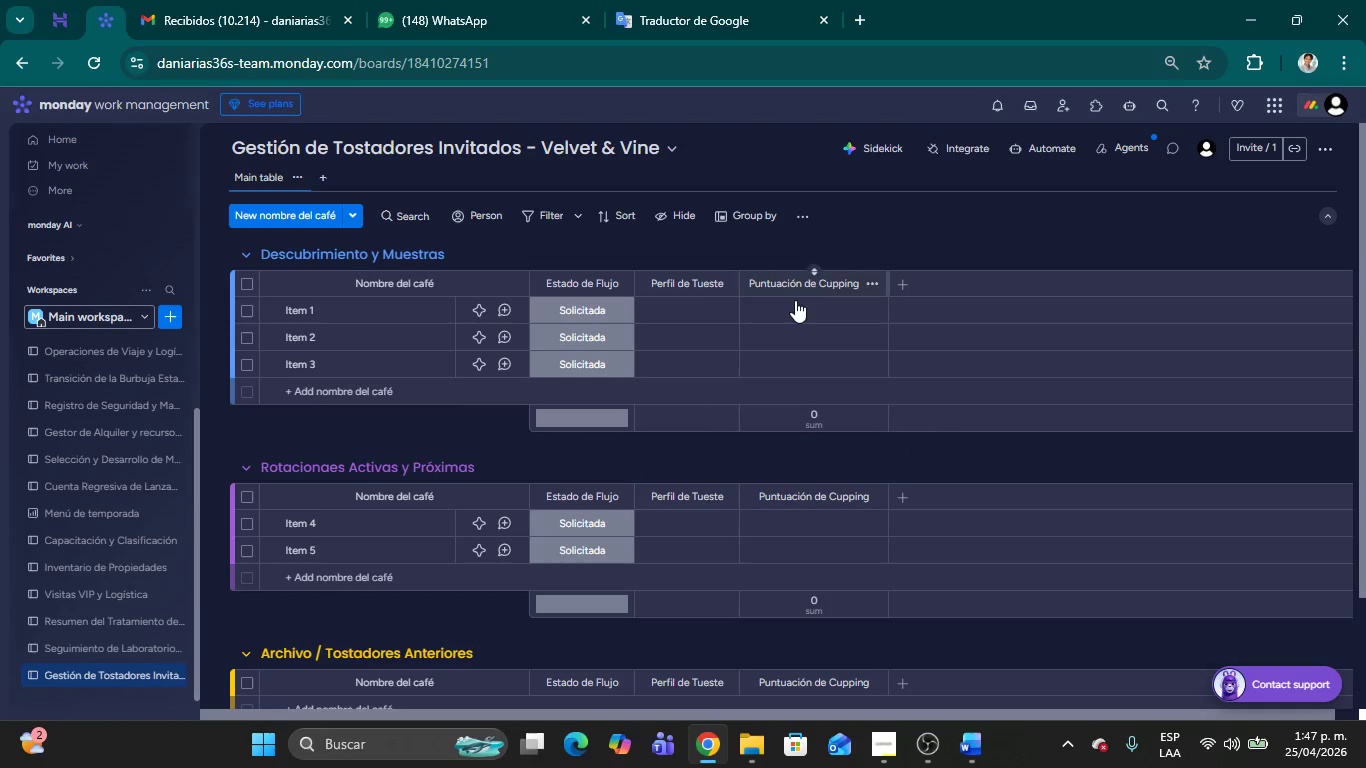 
mouse_move([819, 289])
 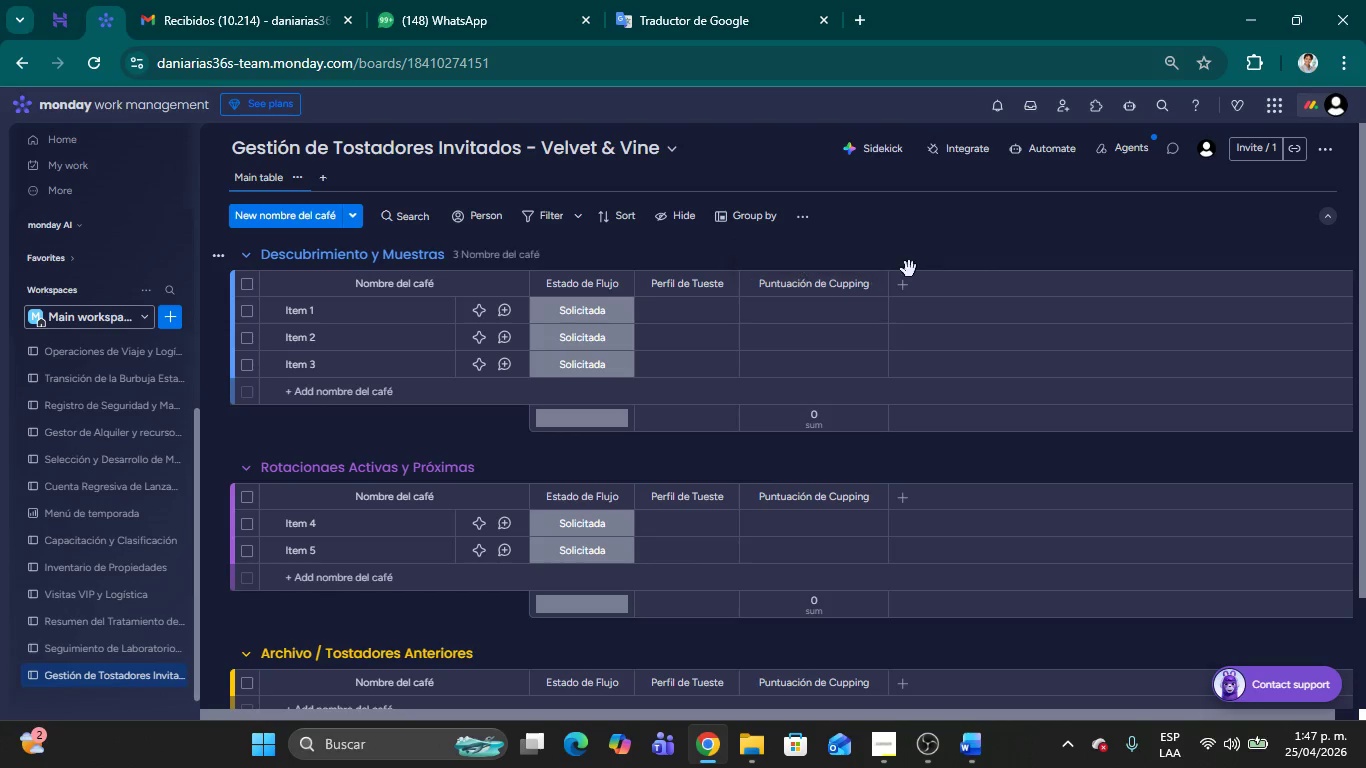 
left_click([901, 283])
 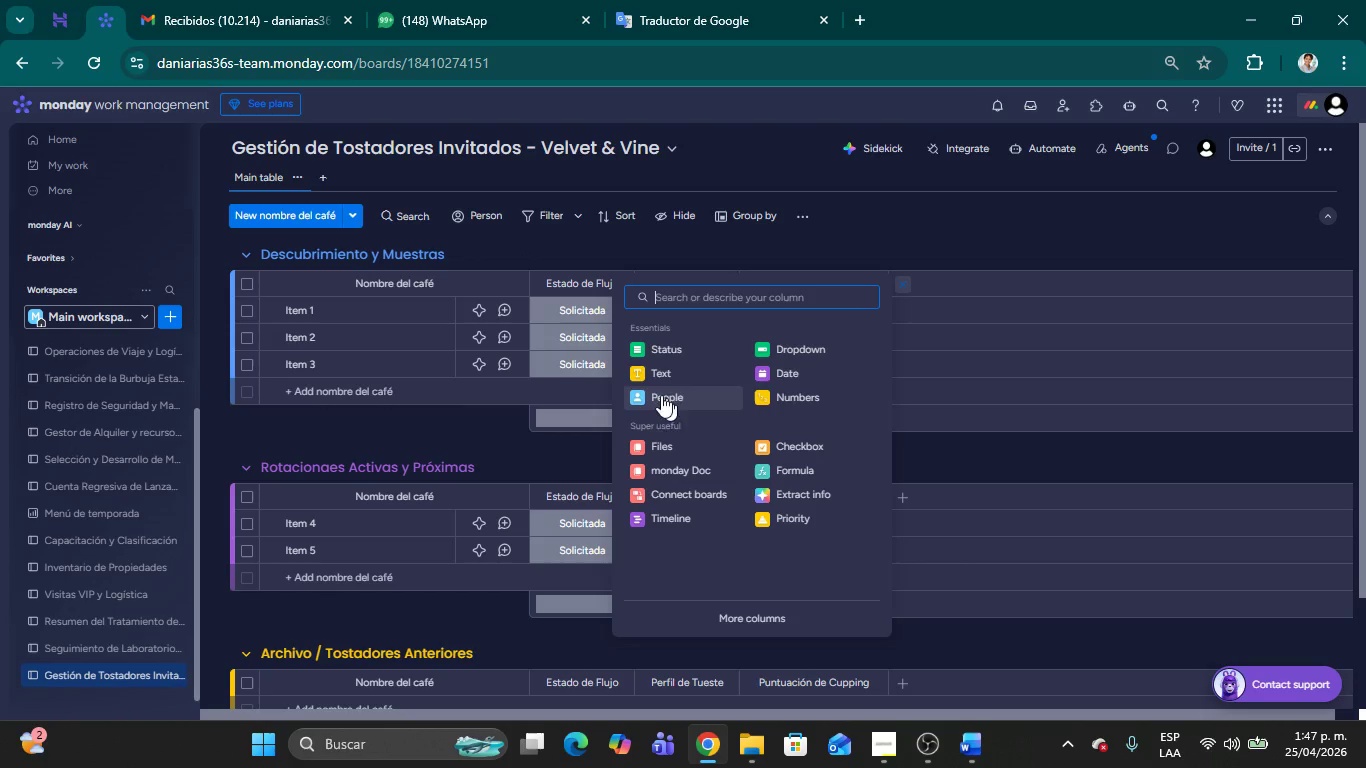 
left_click([647, 376])
 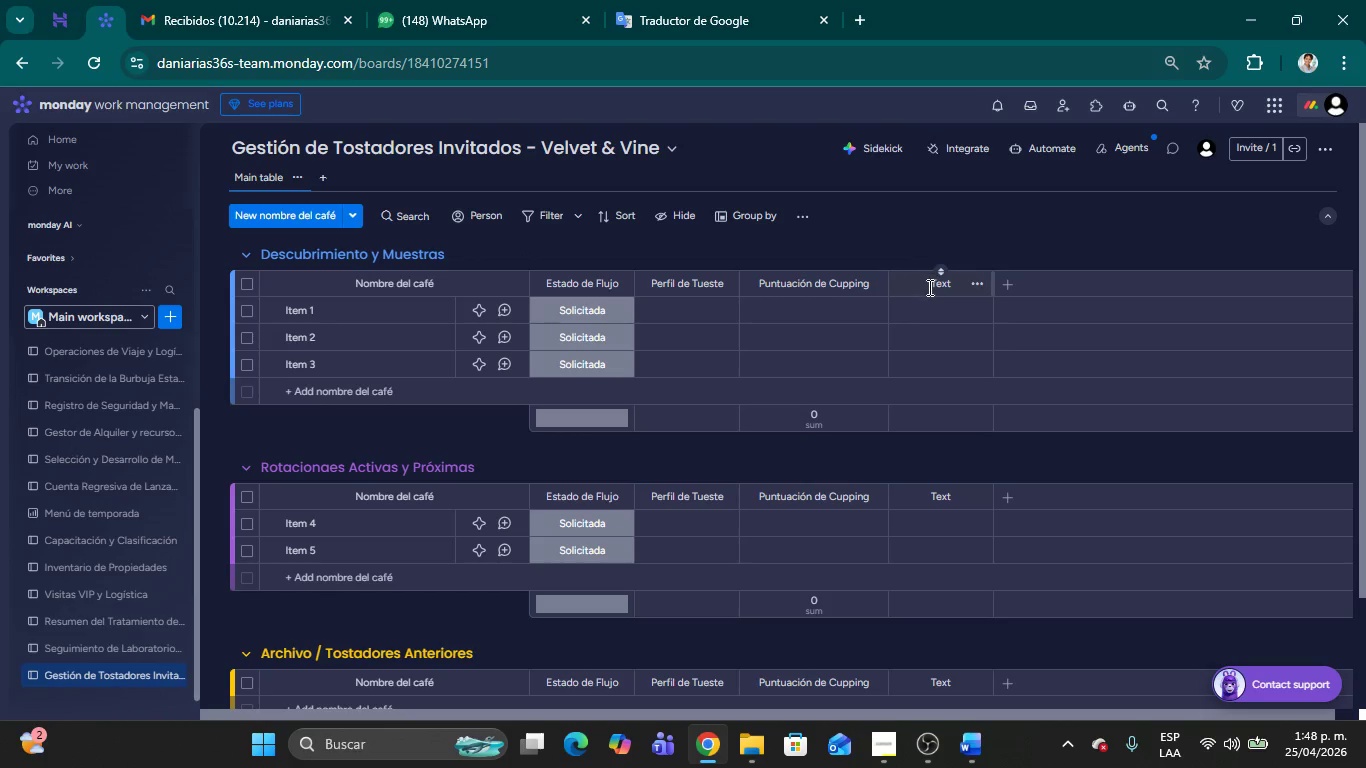 
left_click([930, 288])
 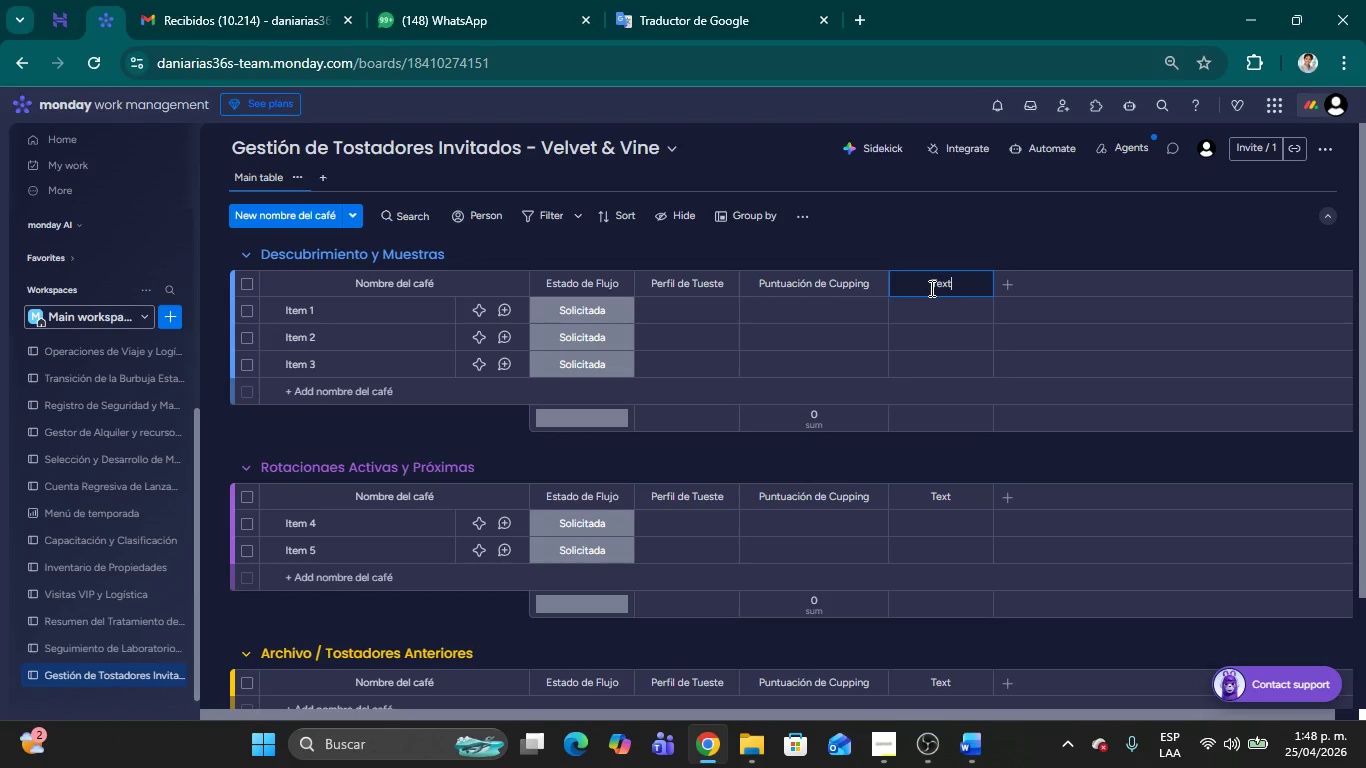 
key(Backspace)
key(Backspace)
key(Backspace)
key(Backspace)
key(Backspace)
key(Backspace)
key(Backspace)
type(Dial in )
key(Backspace)
key(Backspace)
key(Backspace)
key(Backspace)
type(- In Specs)
 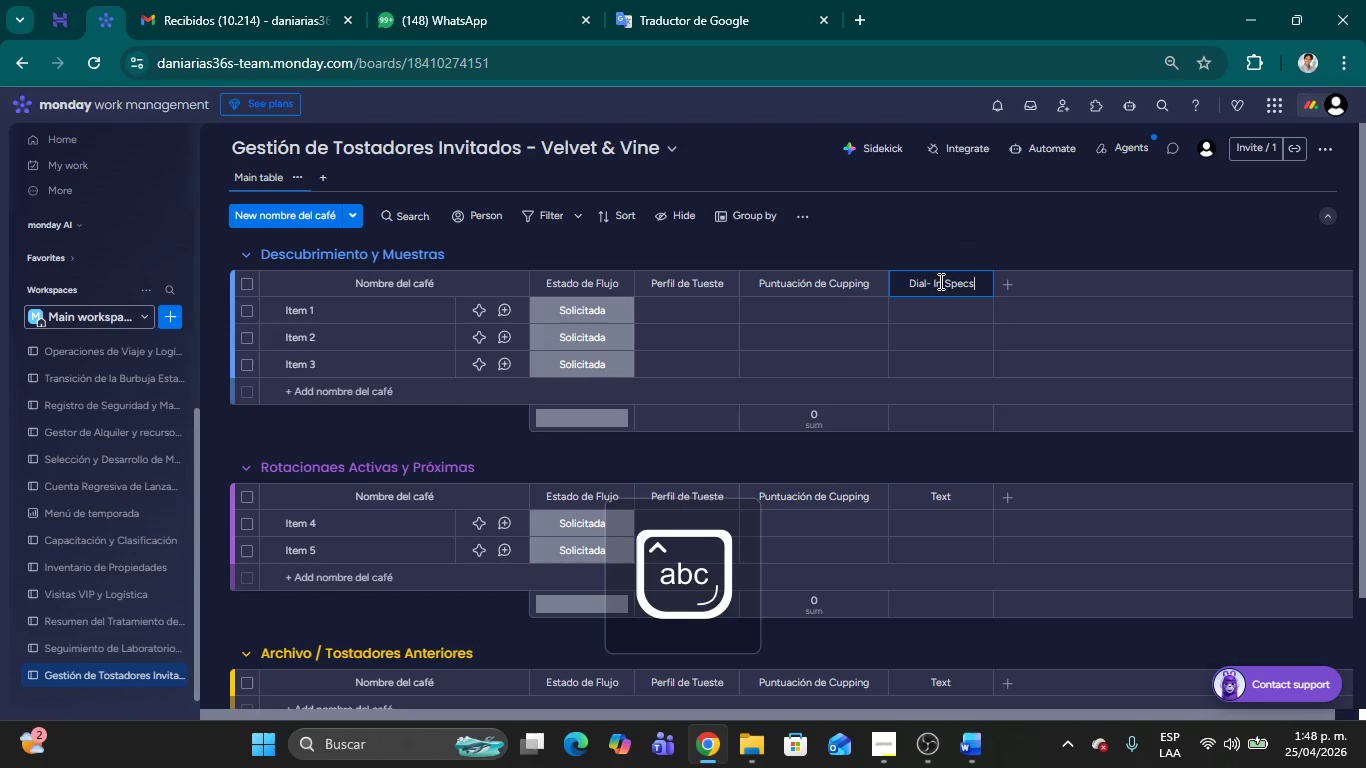 
left_click([955, 243])
 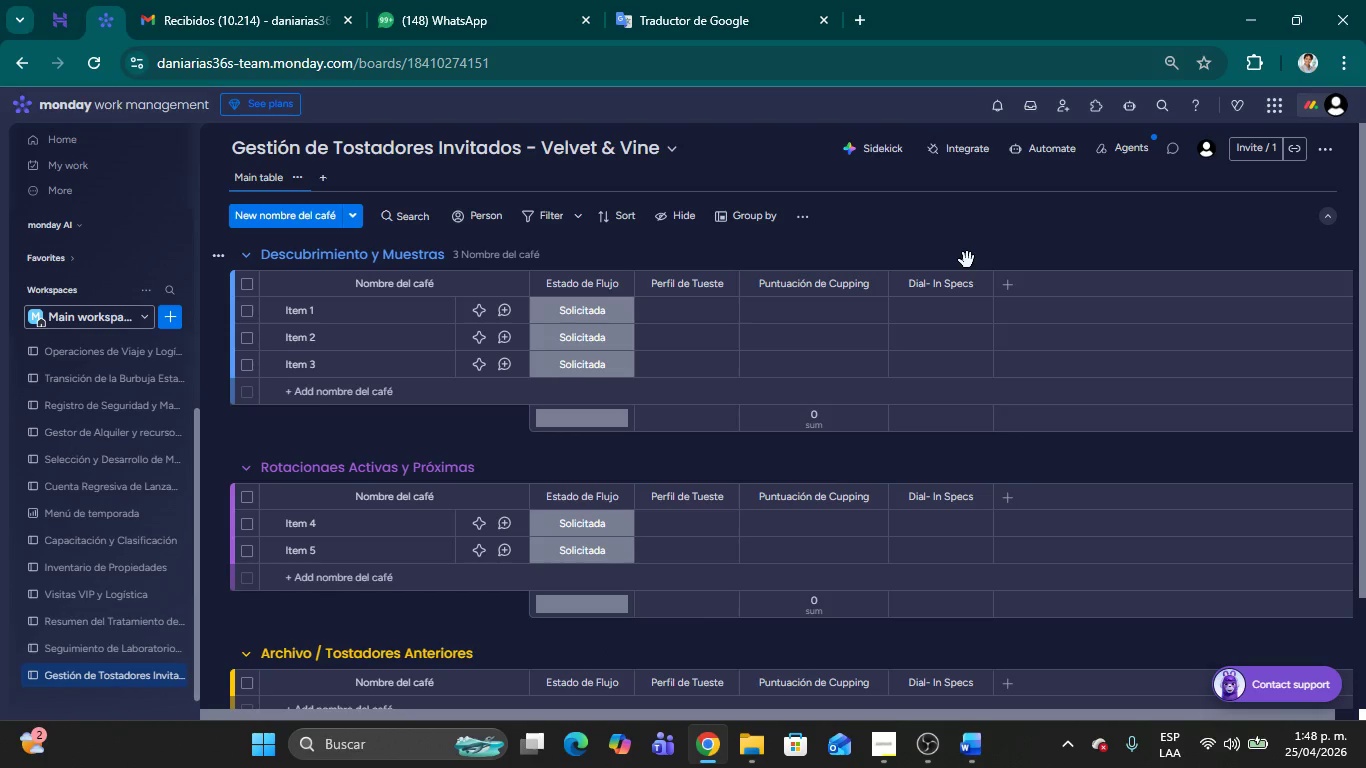 
mouse_move([986, 305])
 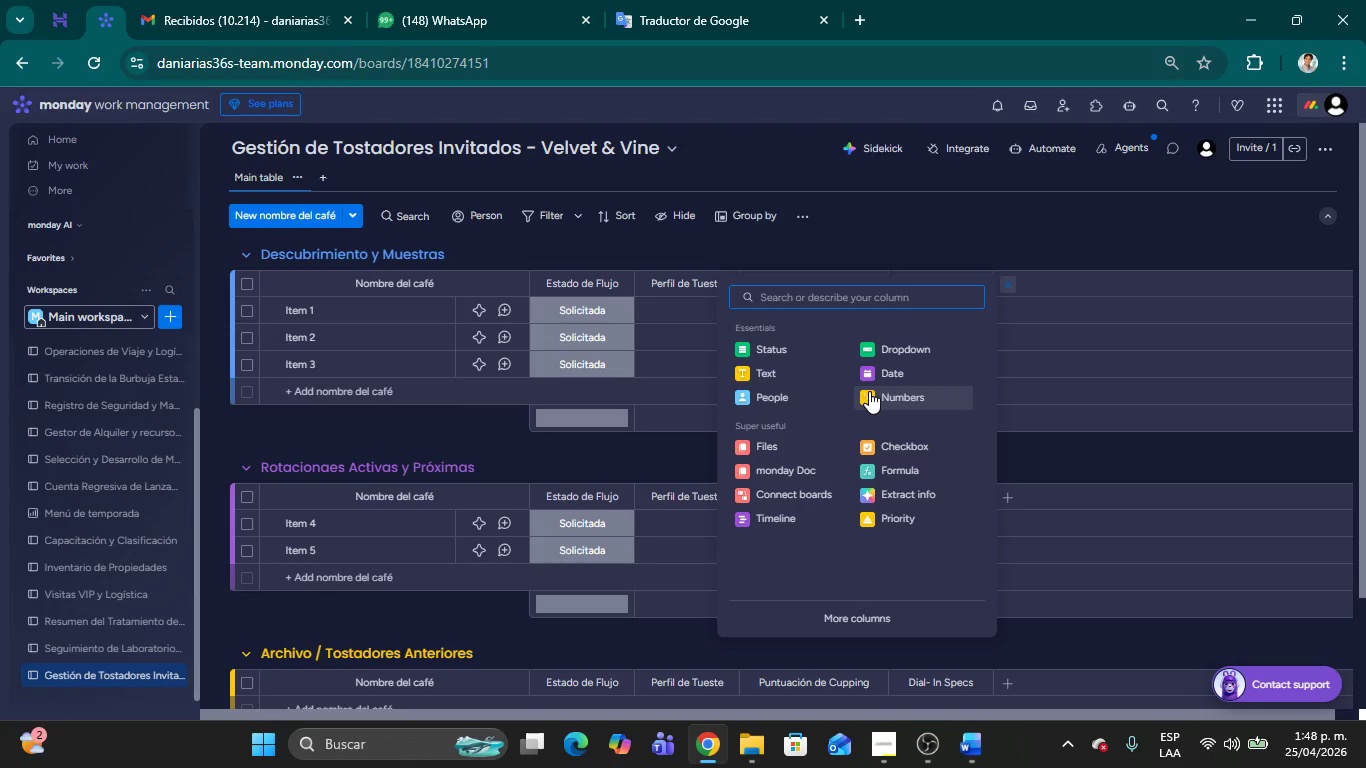 
left_click([869, 391])
 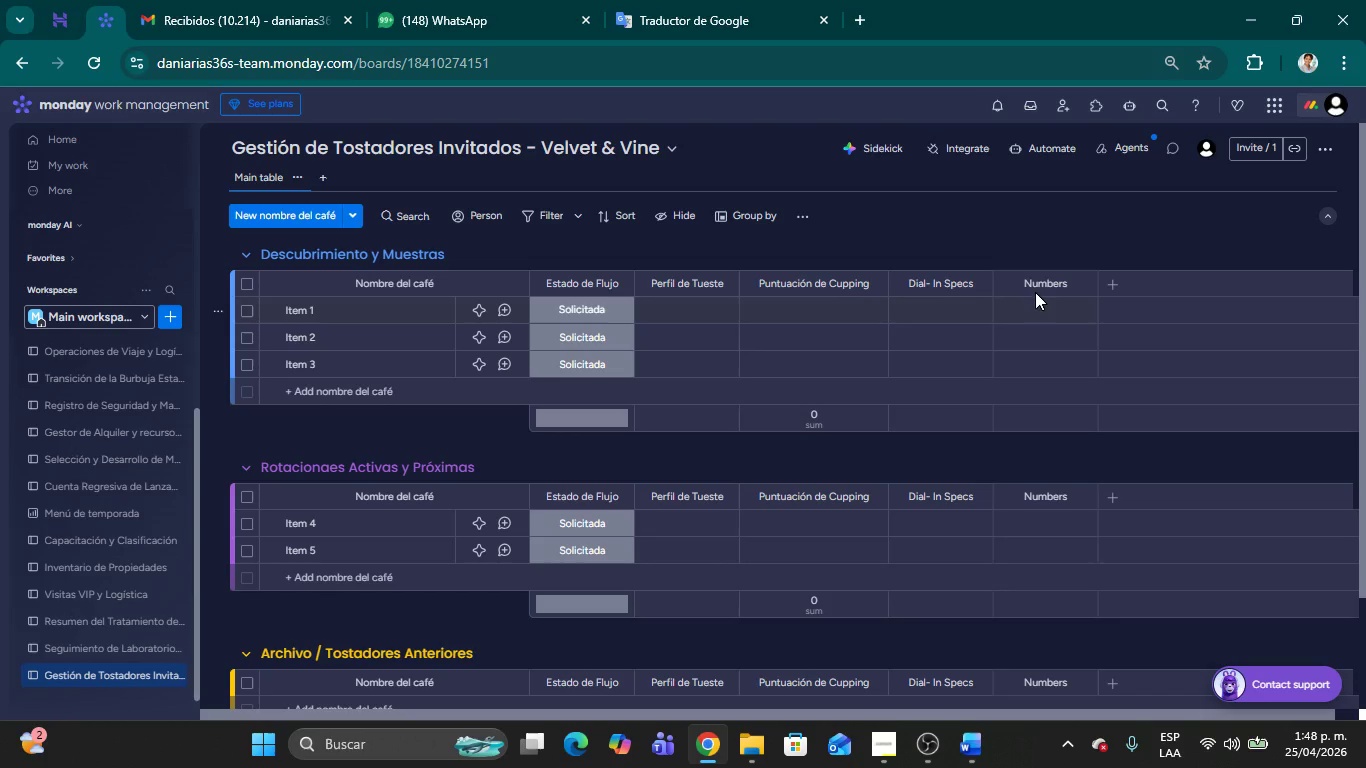 
left_click([1035, 283])
 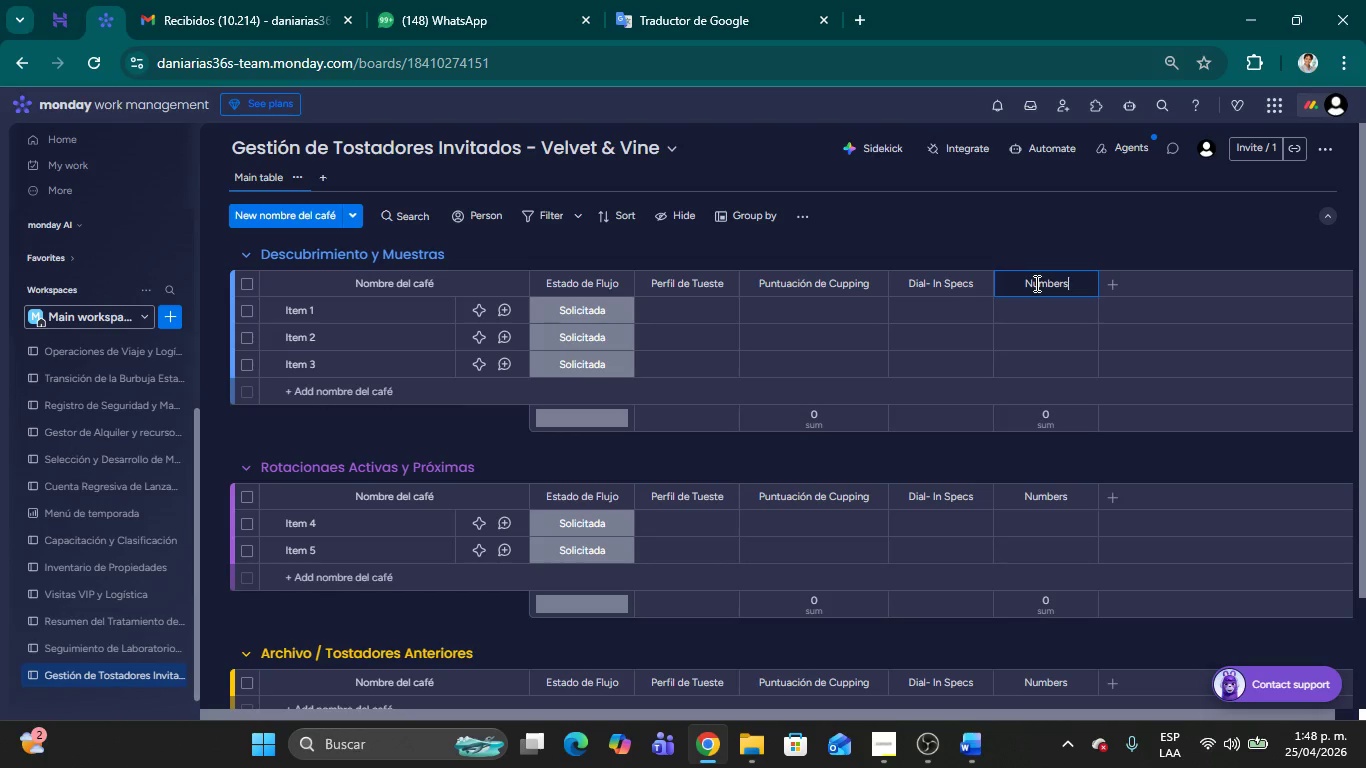 
key(Backspace)
 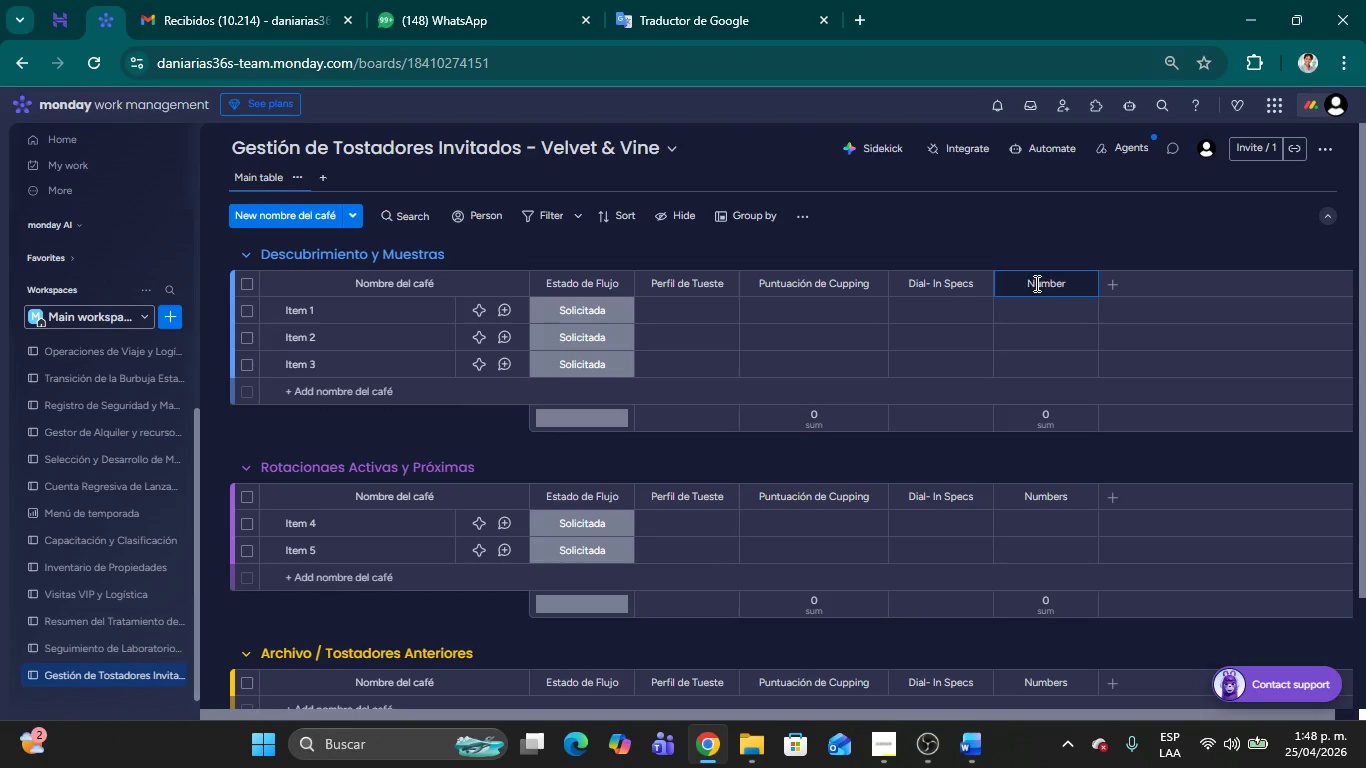 
key(Backspace)
 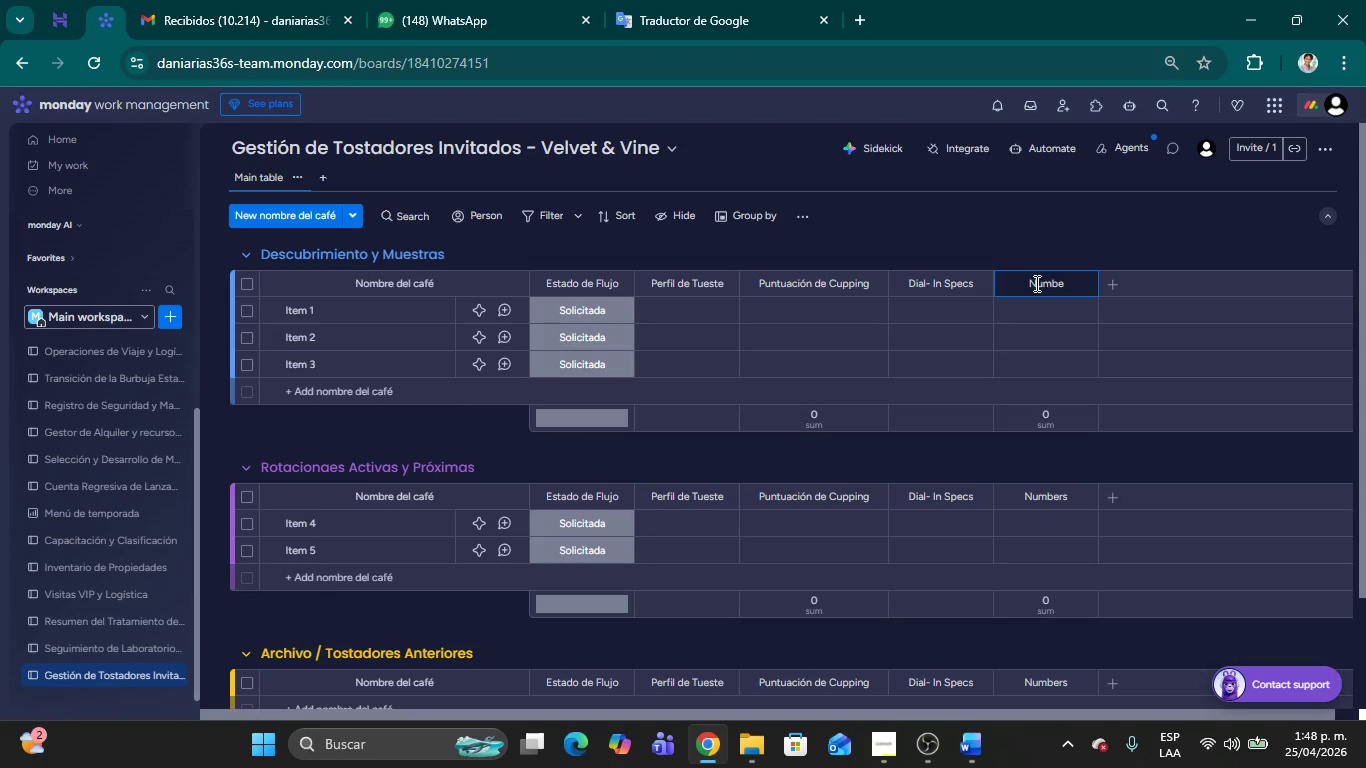 
key(Backspace)
 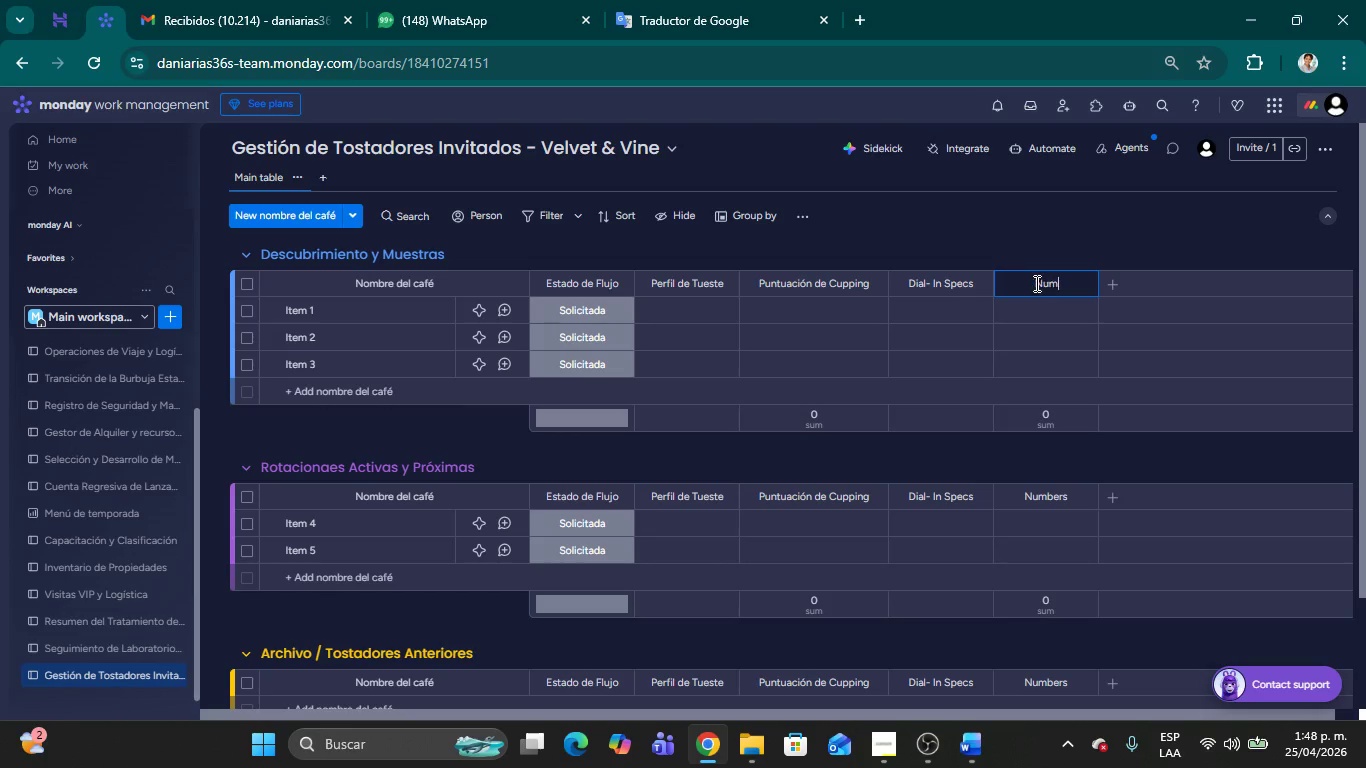 
key(Backspace)
 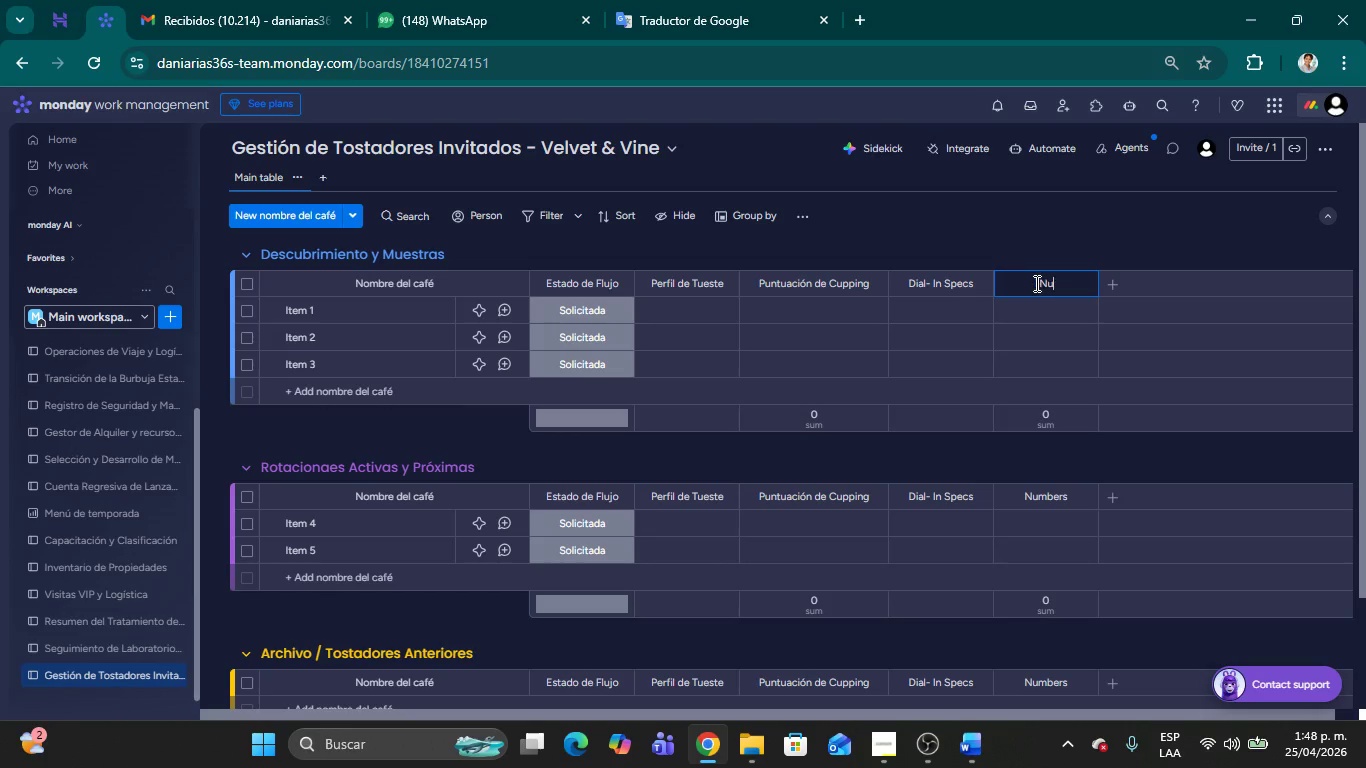 
key(Backspace)
 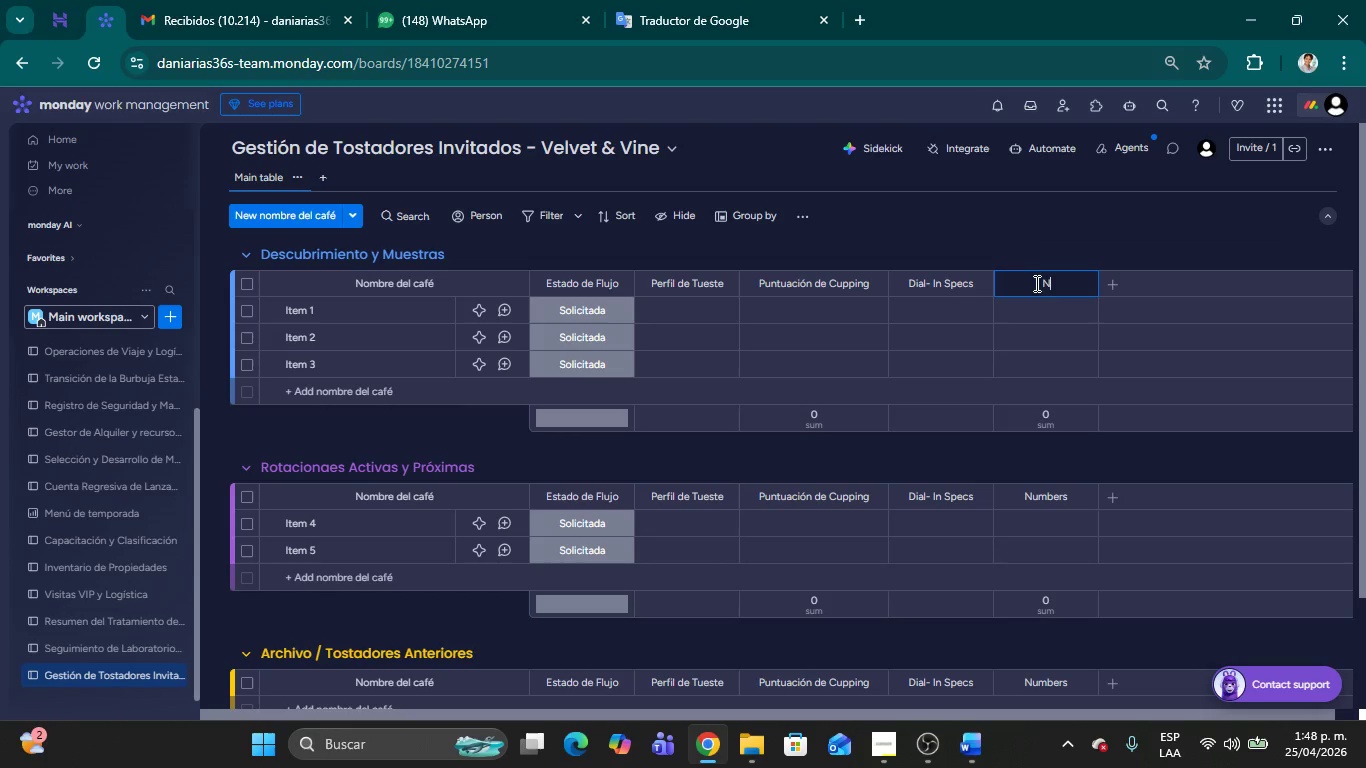 
key(Backspace)
 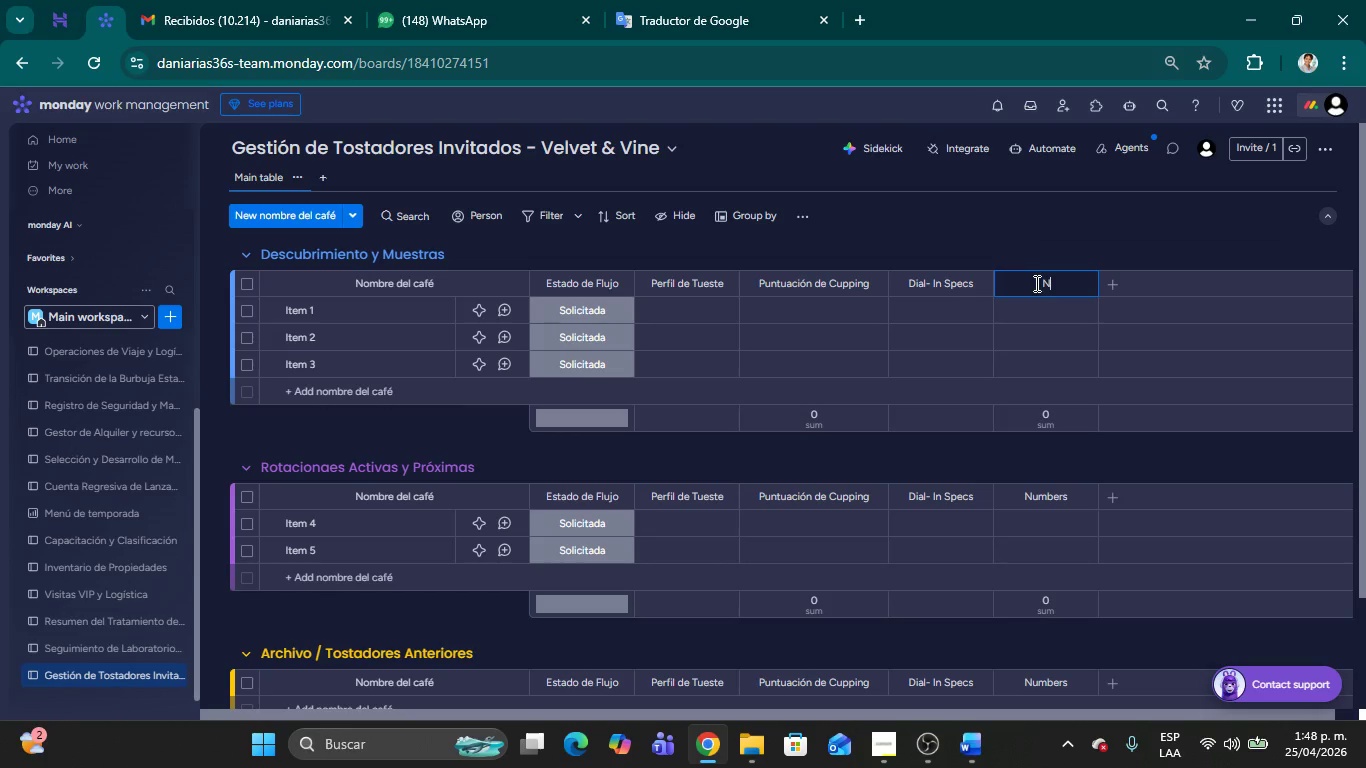 
key(Backspace)
 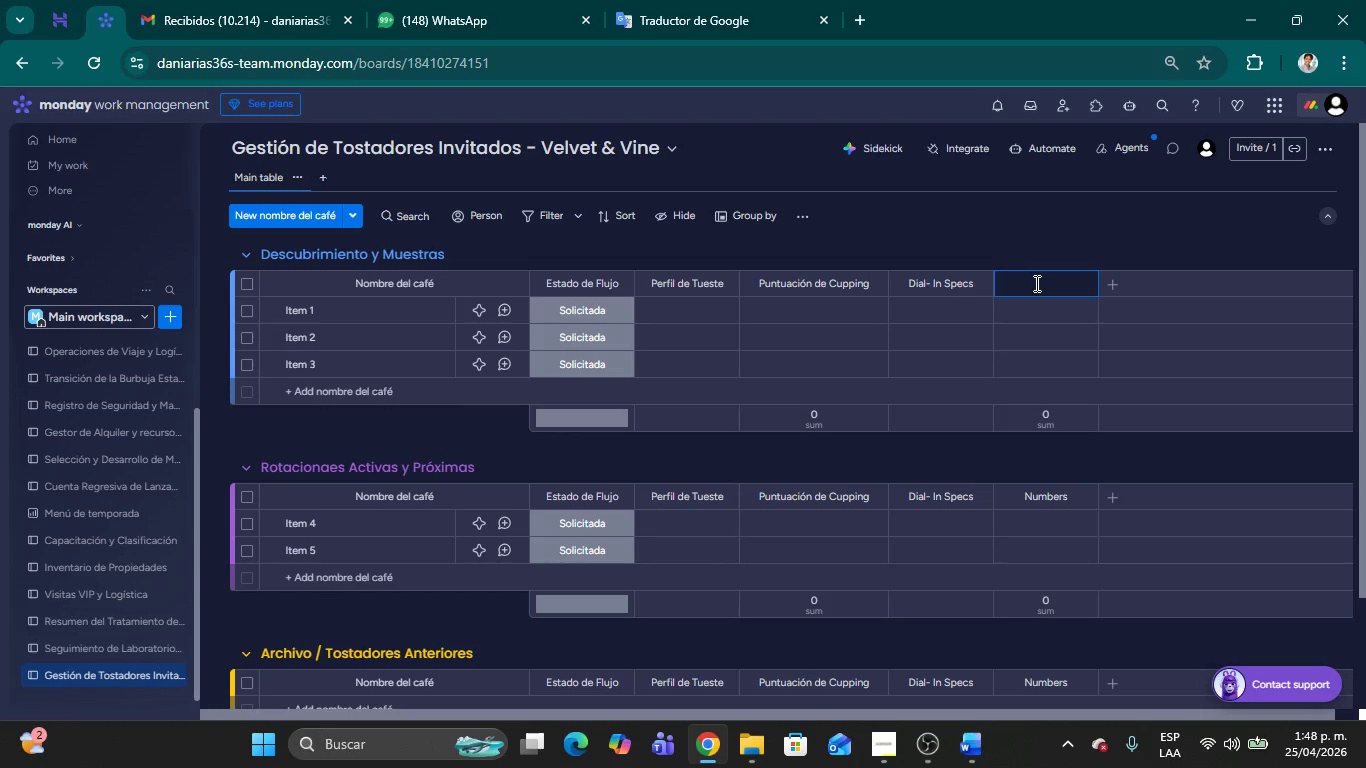 
key(Backspace)
 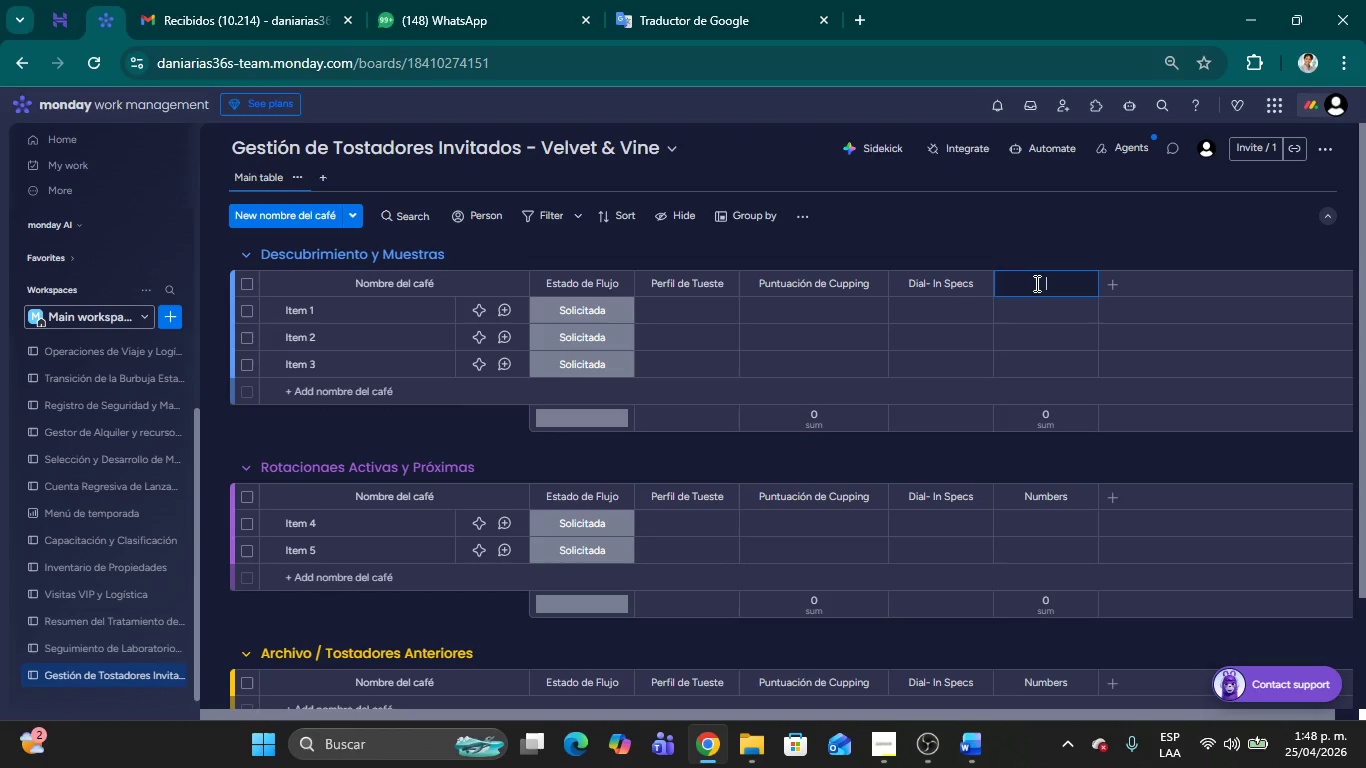 
key(Backspace)
 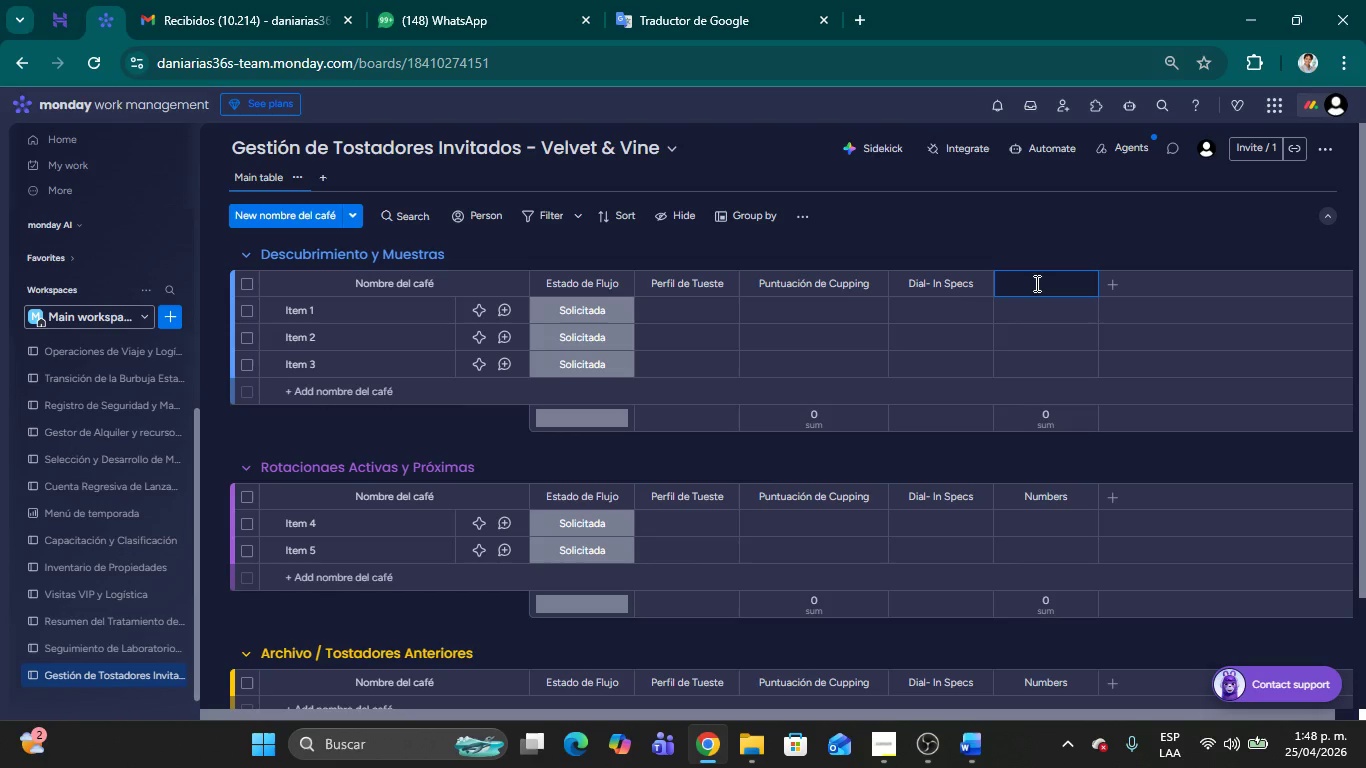 
wait(33.73)
 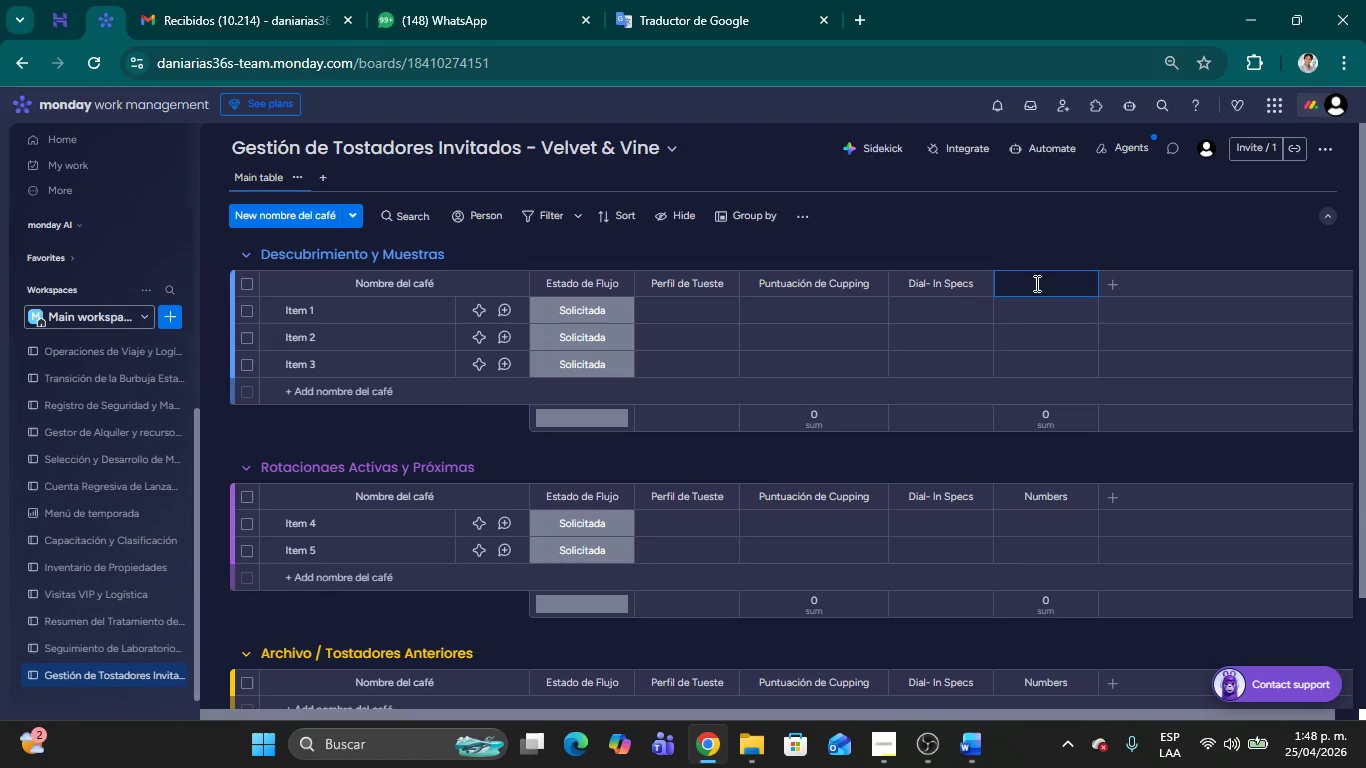 
type(Lead Time)
 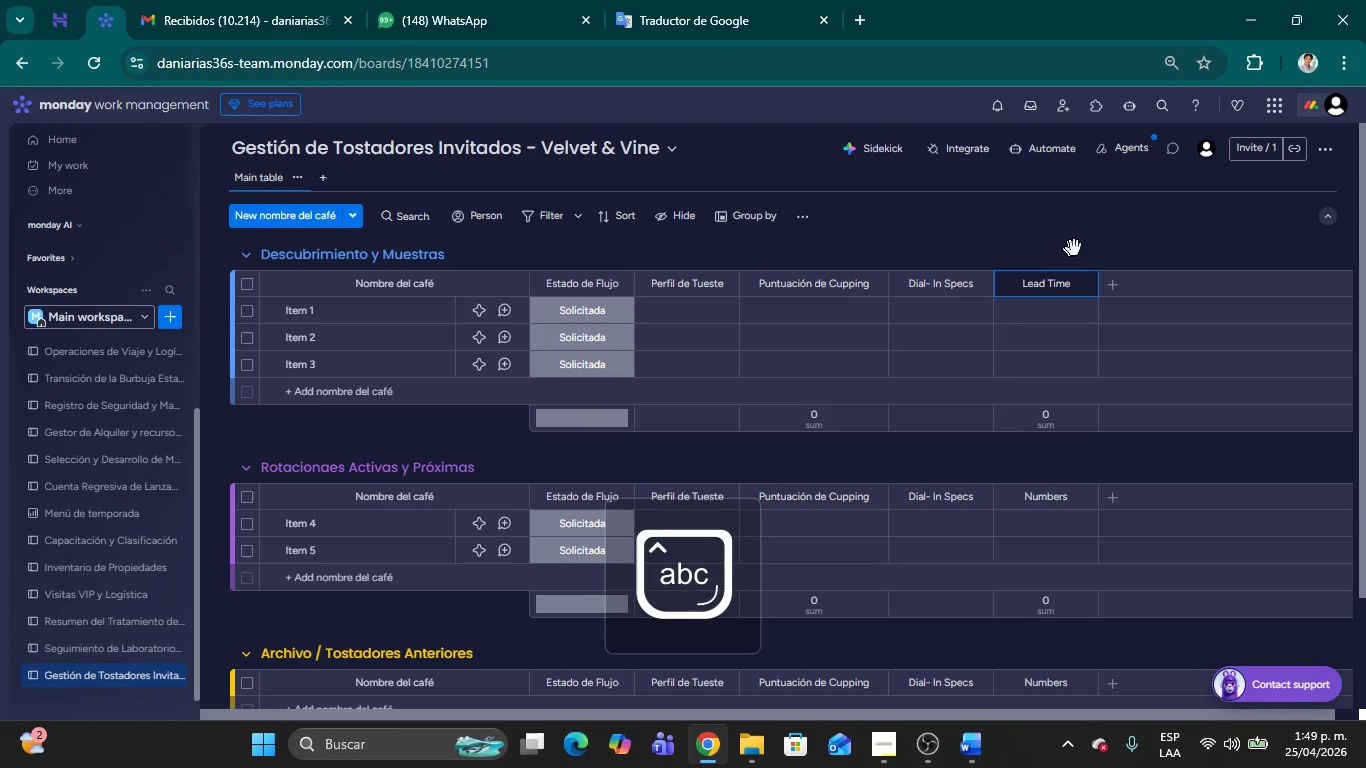 
left_click([1080, 241])
 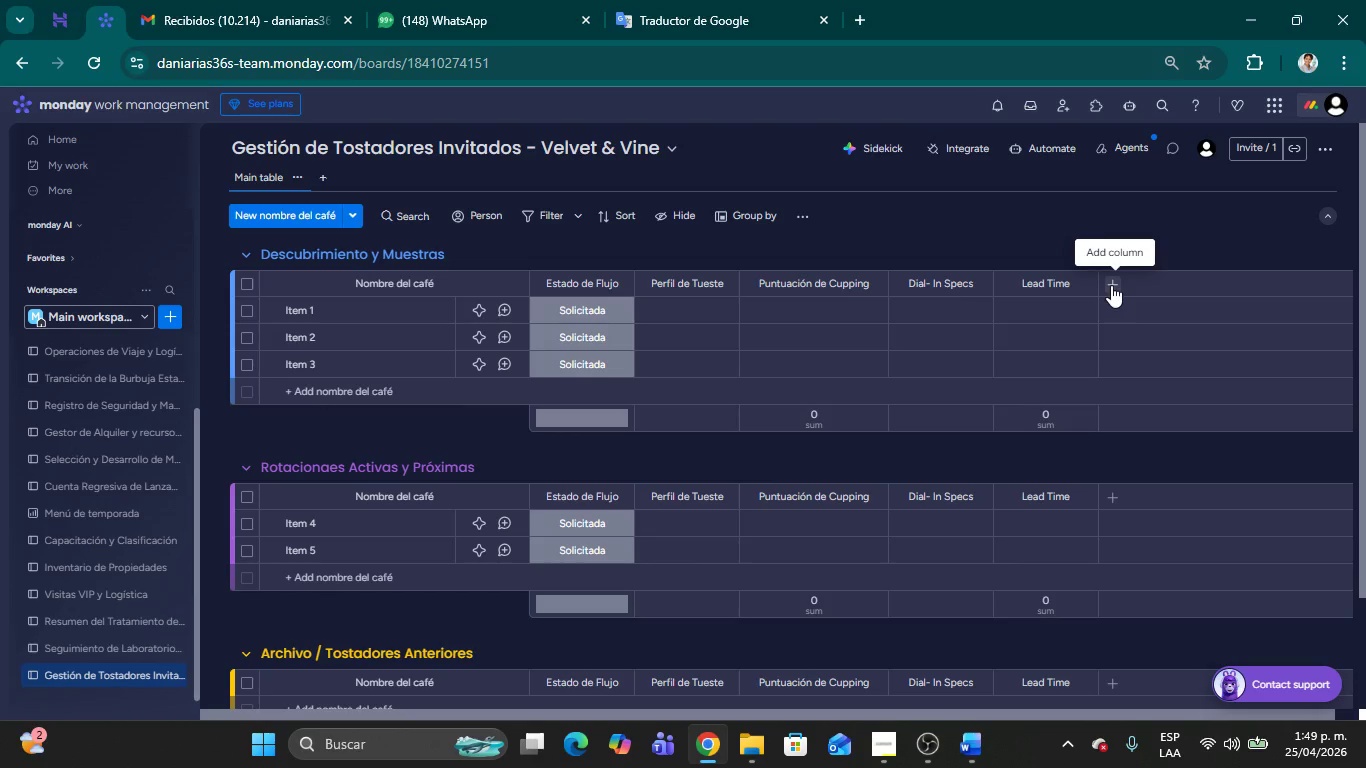 
wait(33.34)
 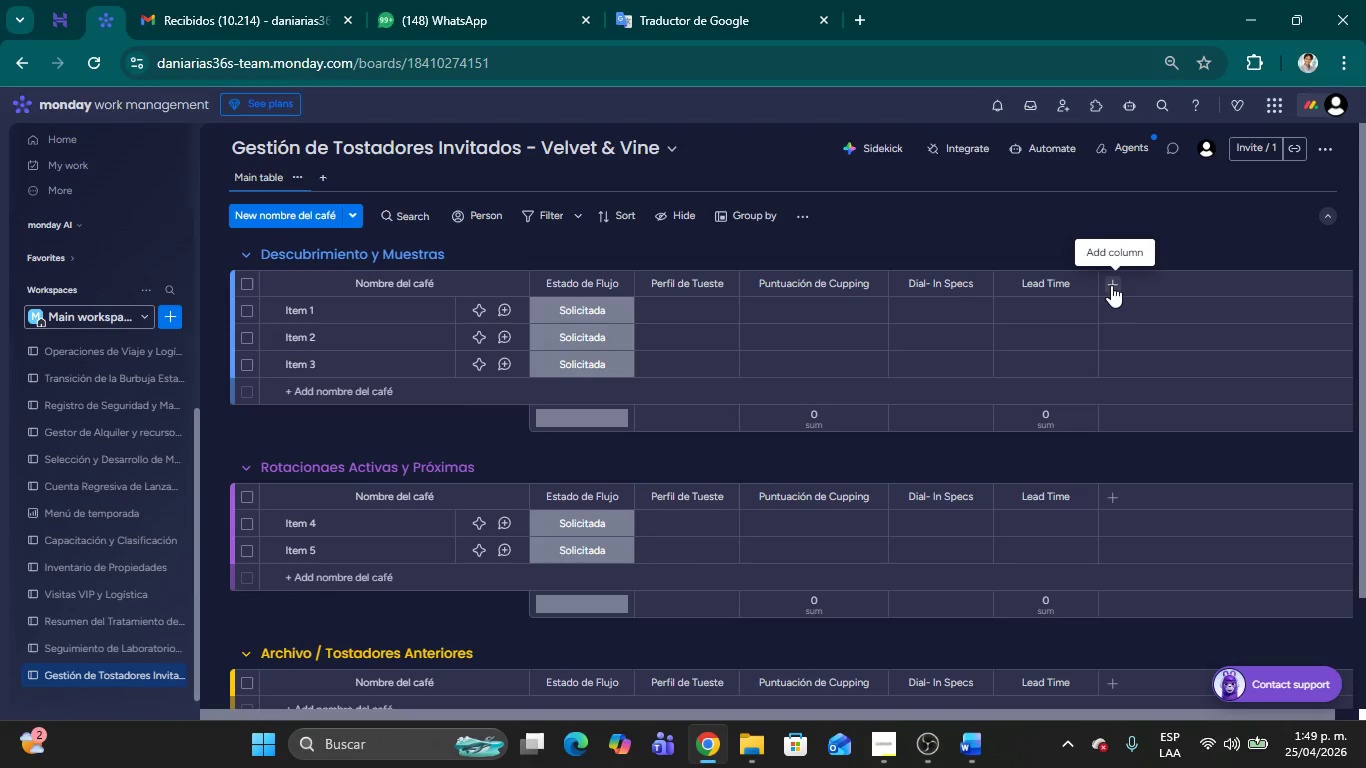 
left_click([1111, 285])
 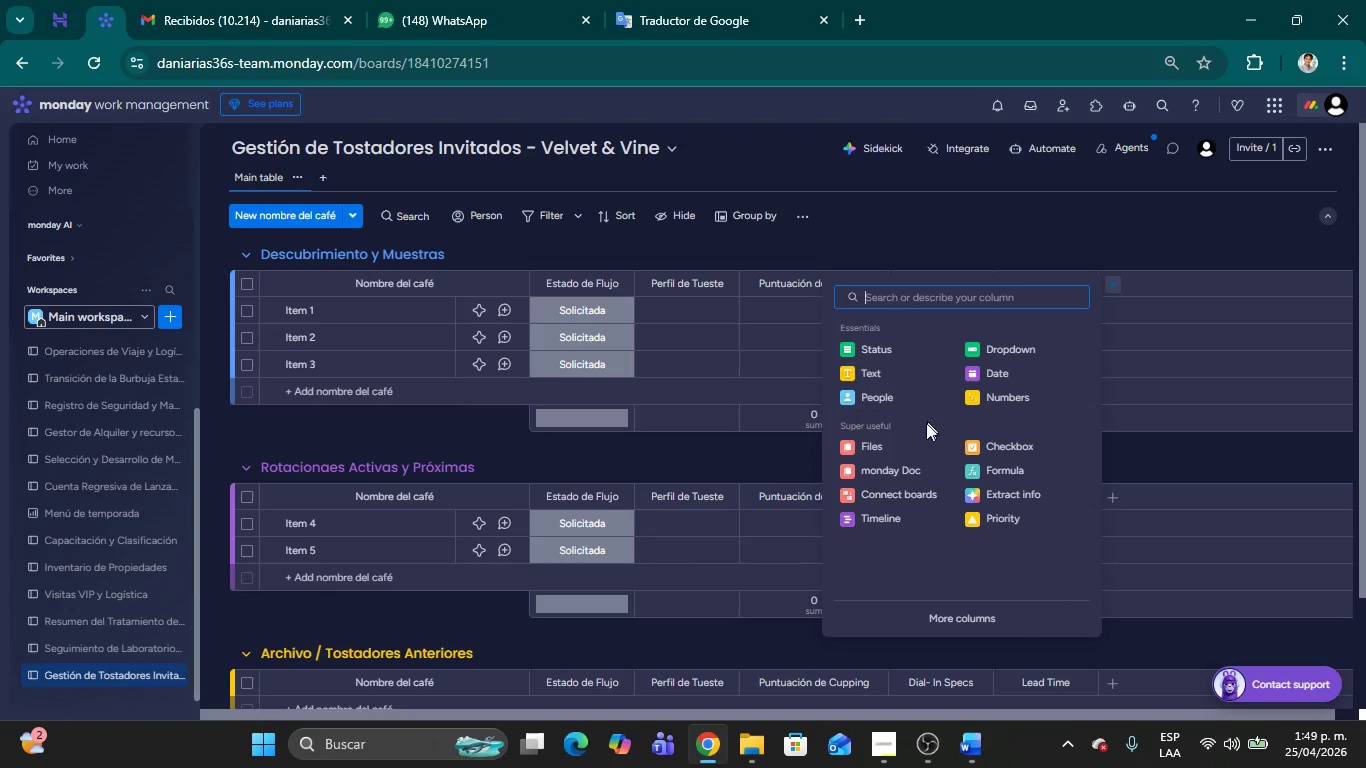 
left_click([885, 442])
 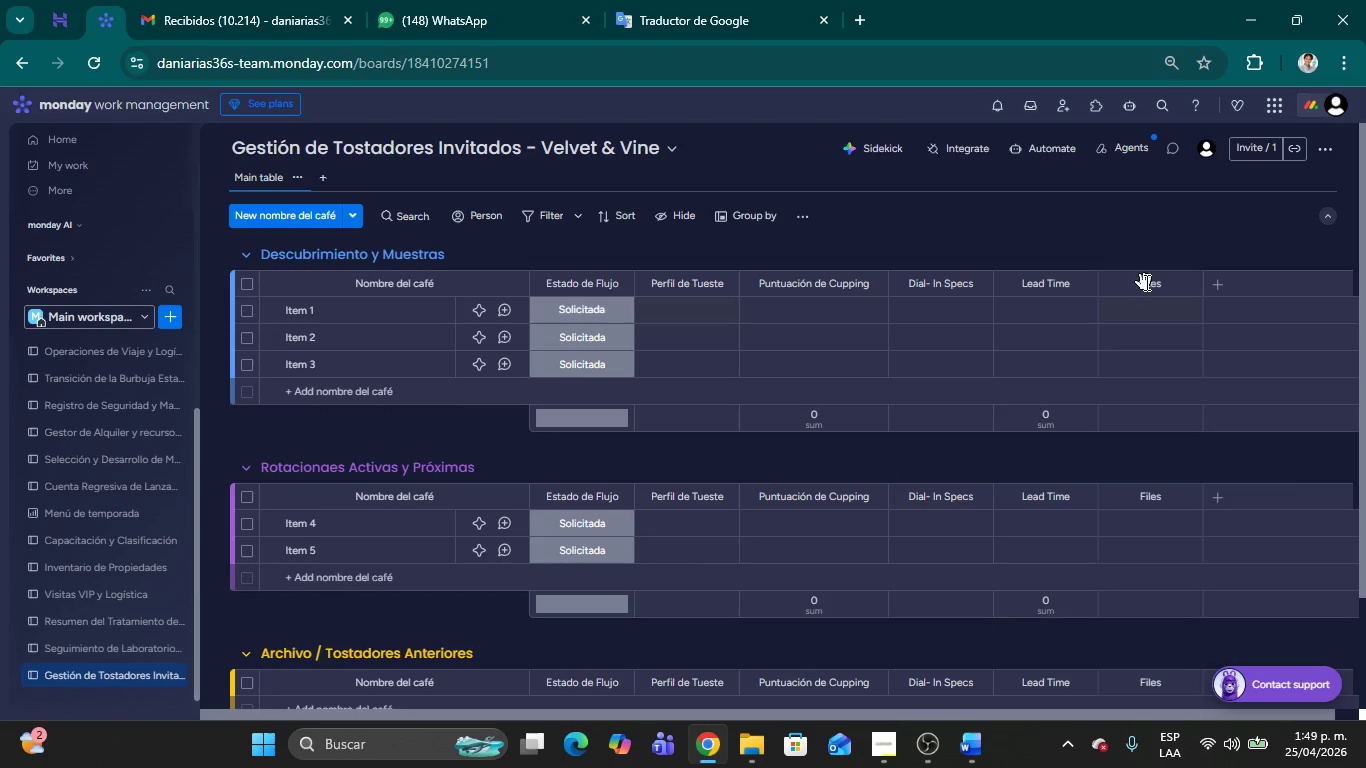 
left_click([1147, 285])
 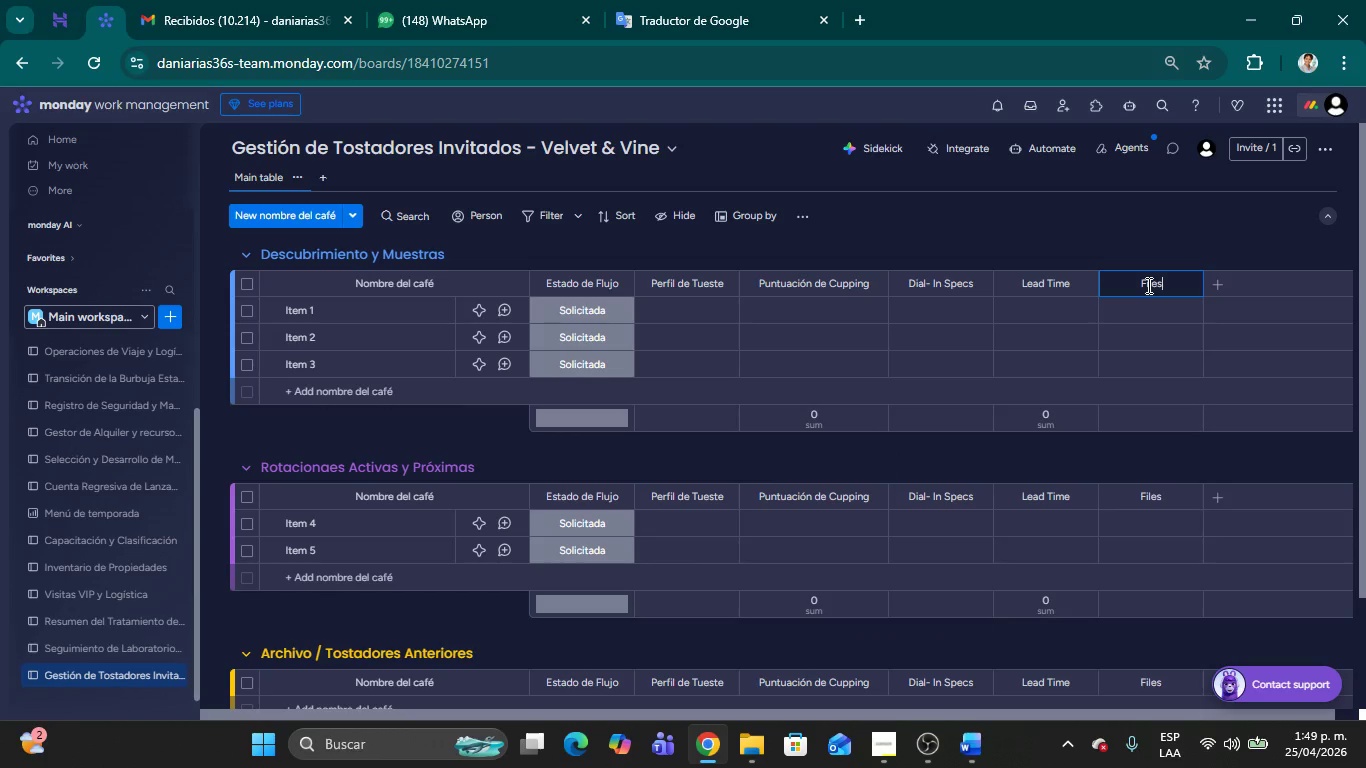 
key(Backspace)
 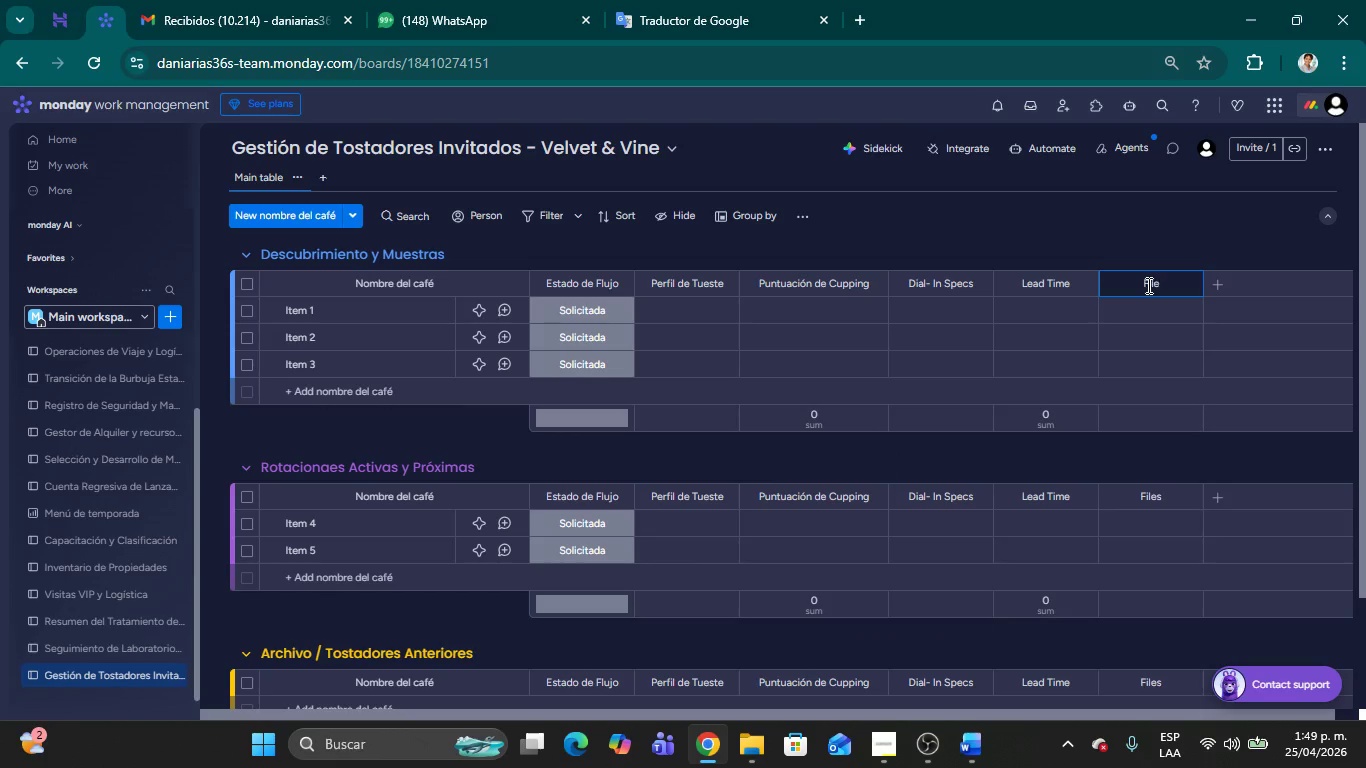 
key(Backspace)
 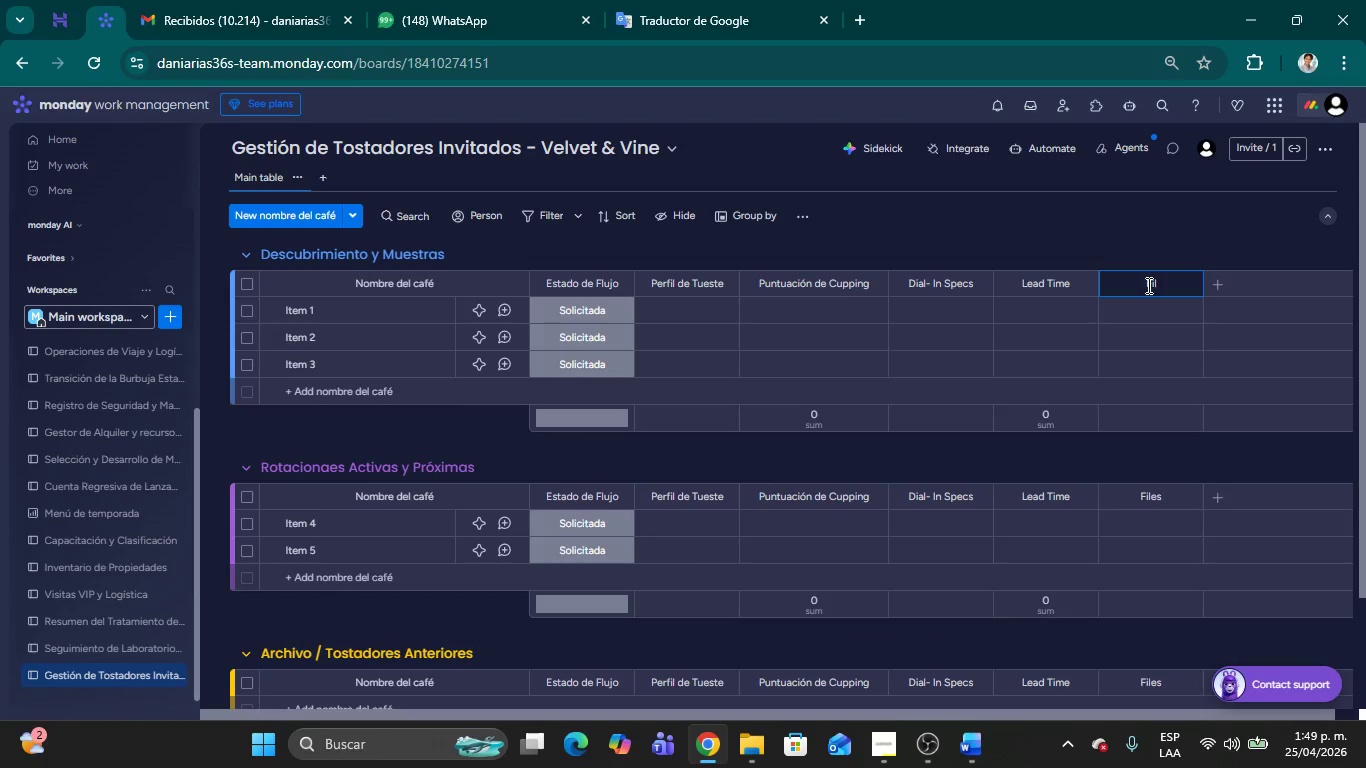 
key(Backspace)
 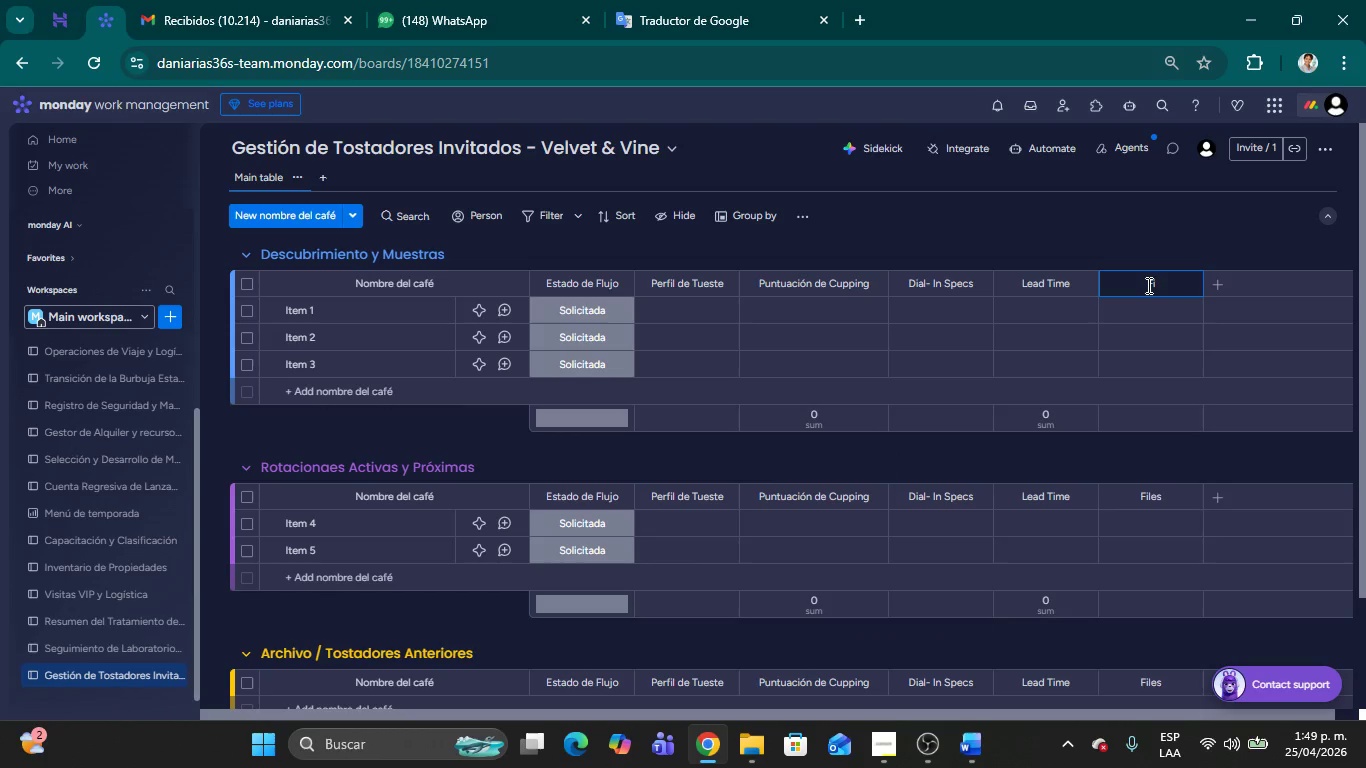 
key(Backspace)
 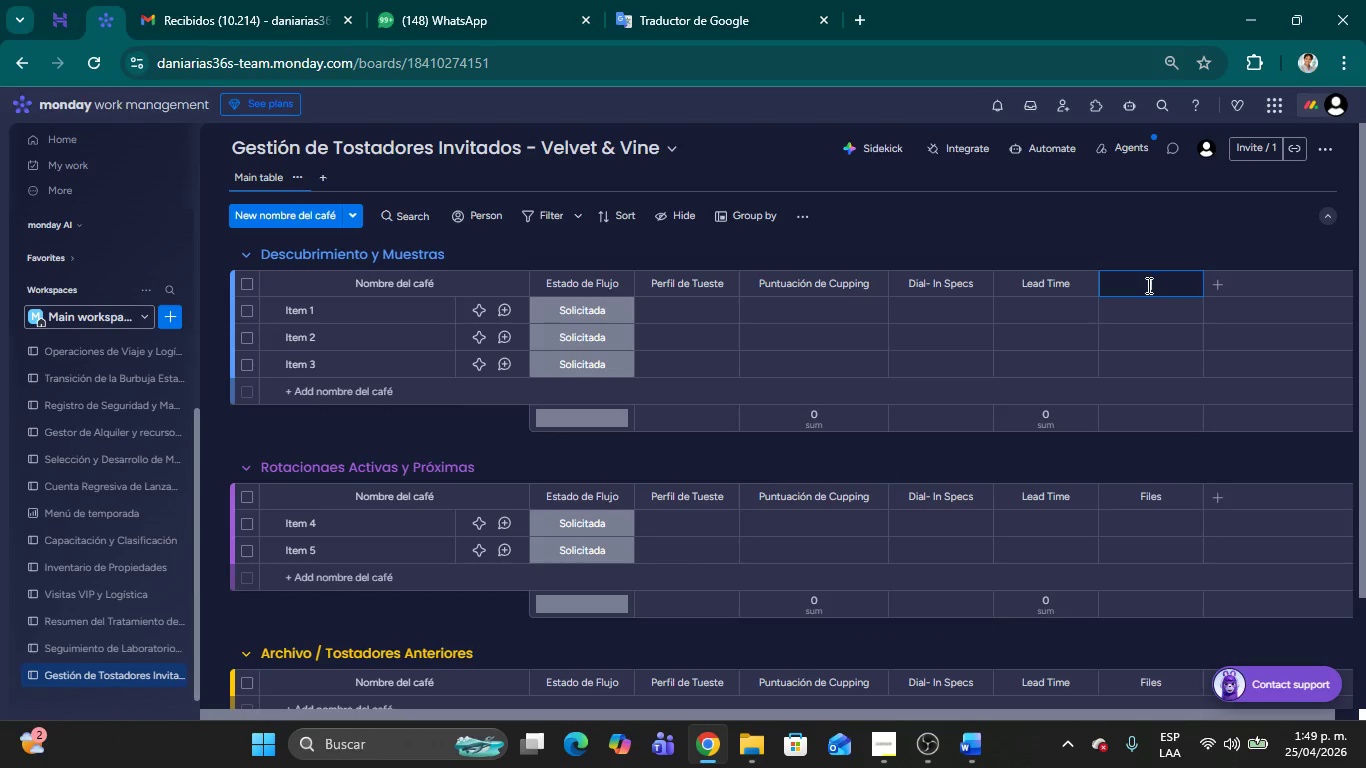 
key(Backspace)
 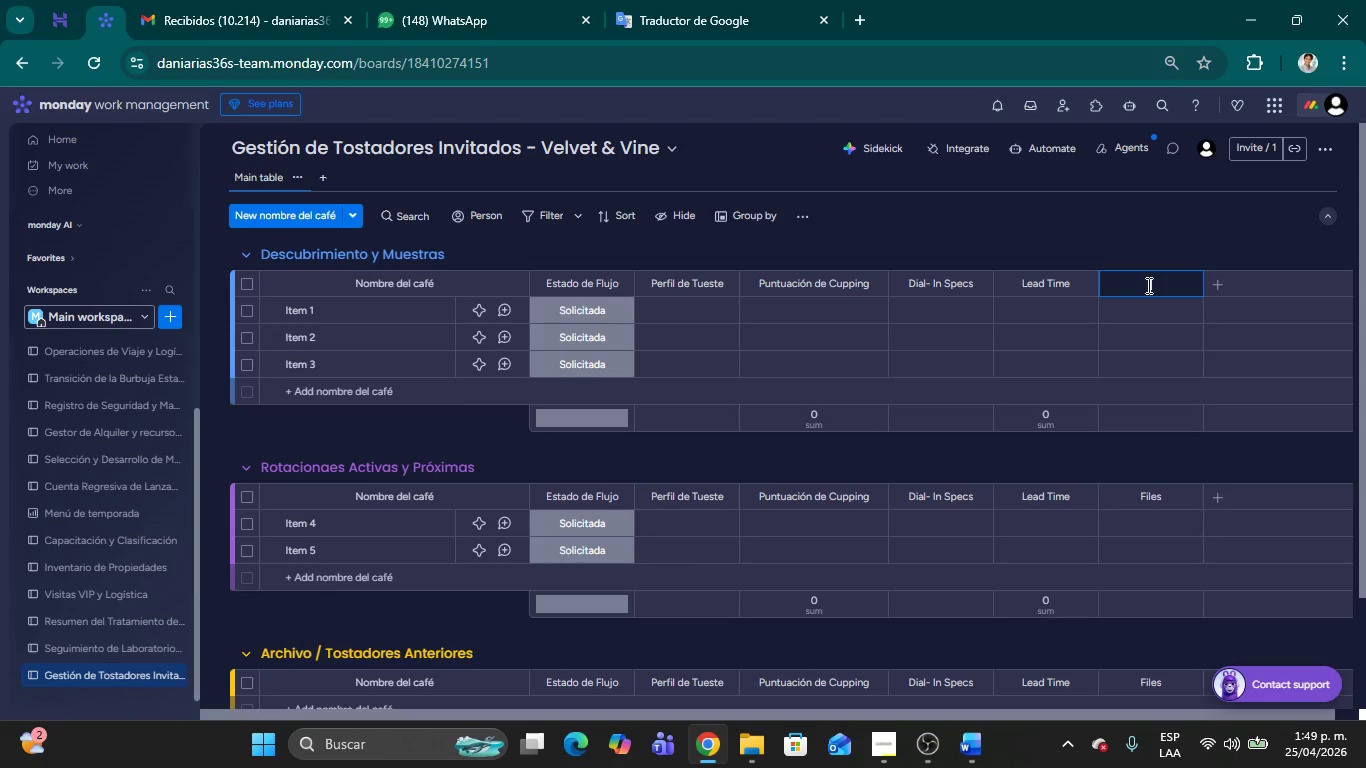 
key(Backspace)
 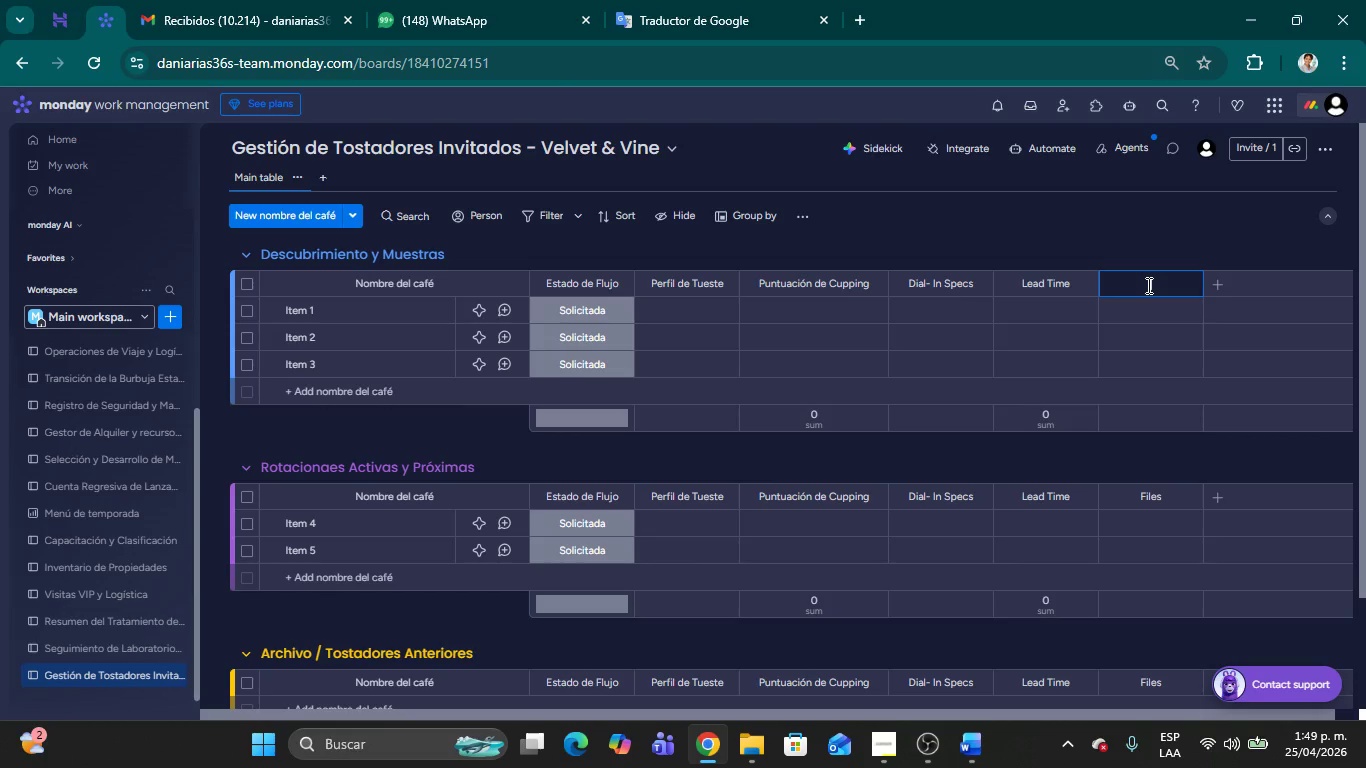 
wait(5.38)
 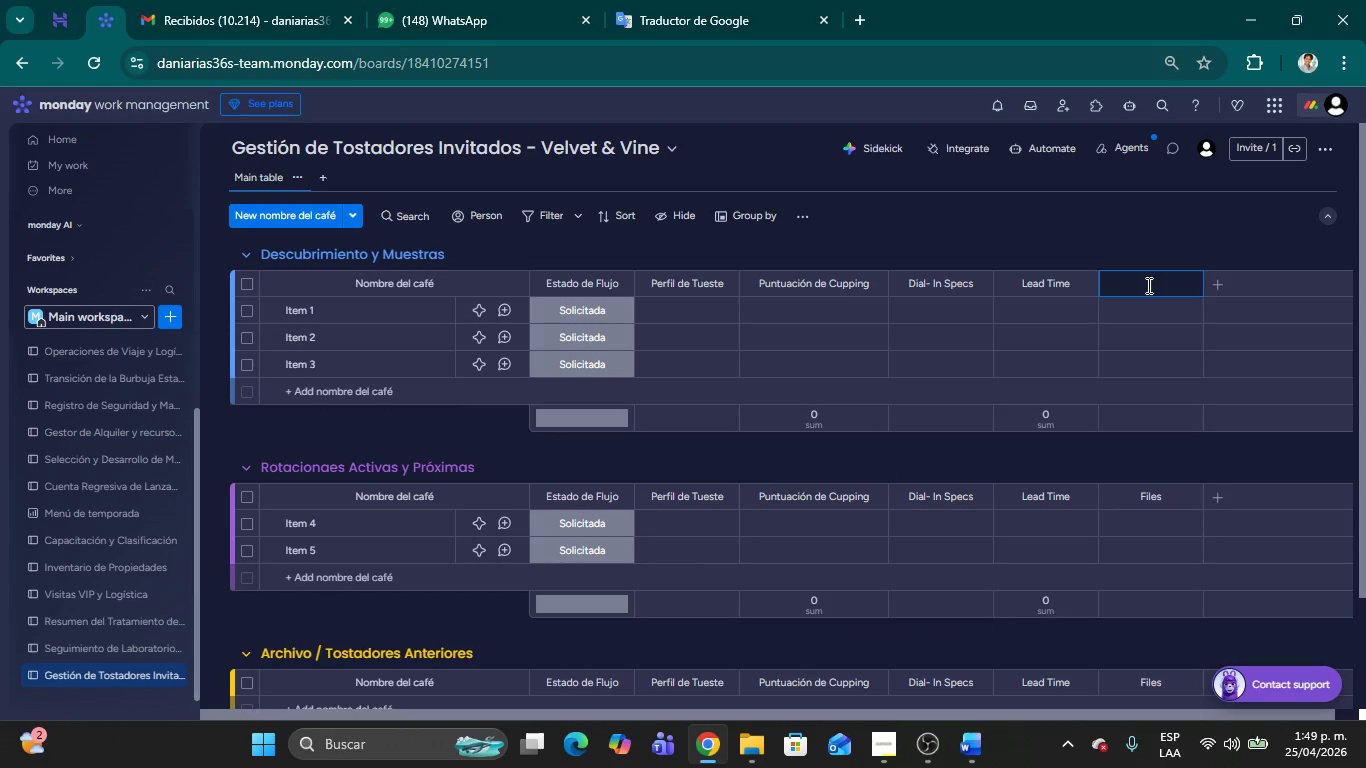 
type(Matera)
key(Backspace)
type(iales de Marca)
 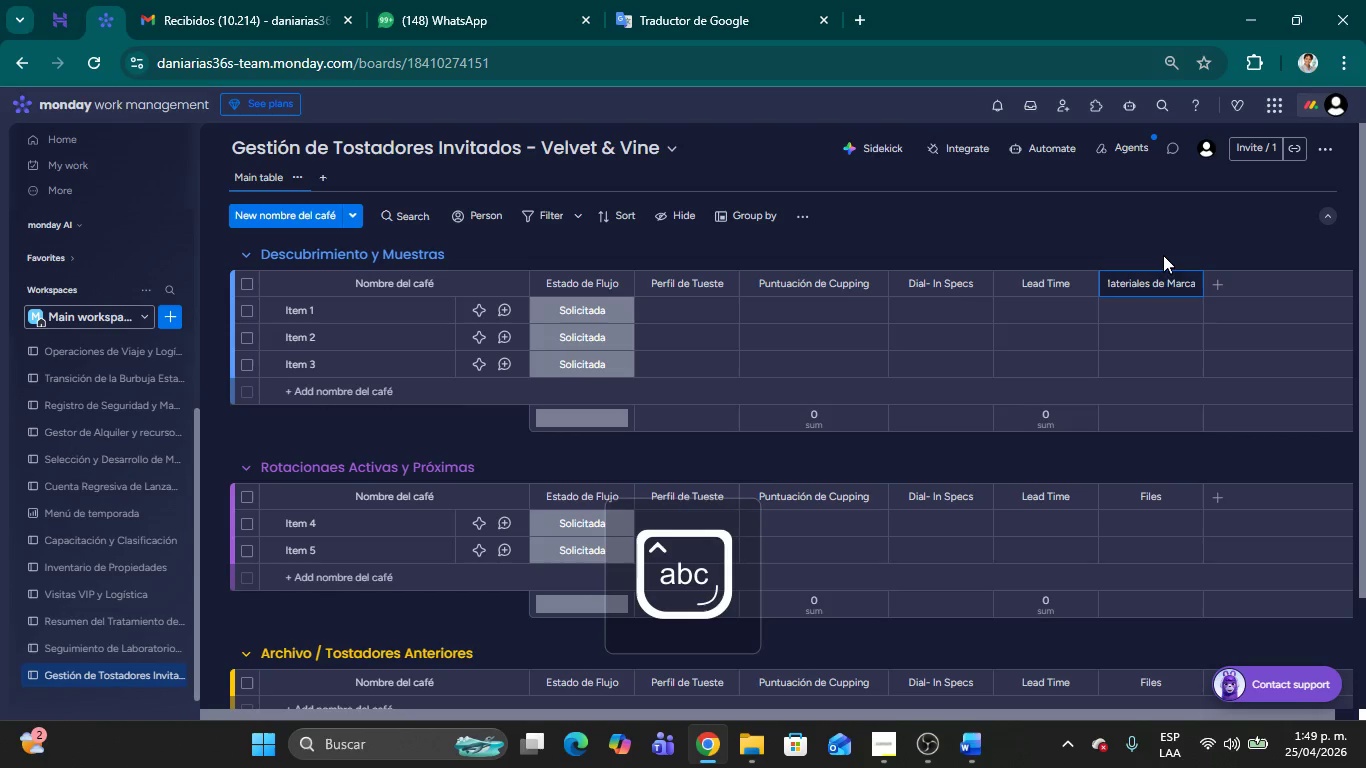 
left_click([1163, 251])
 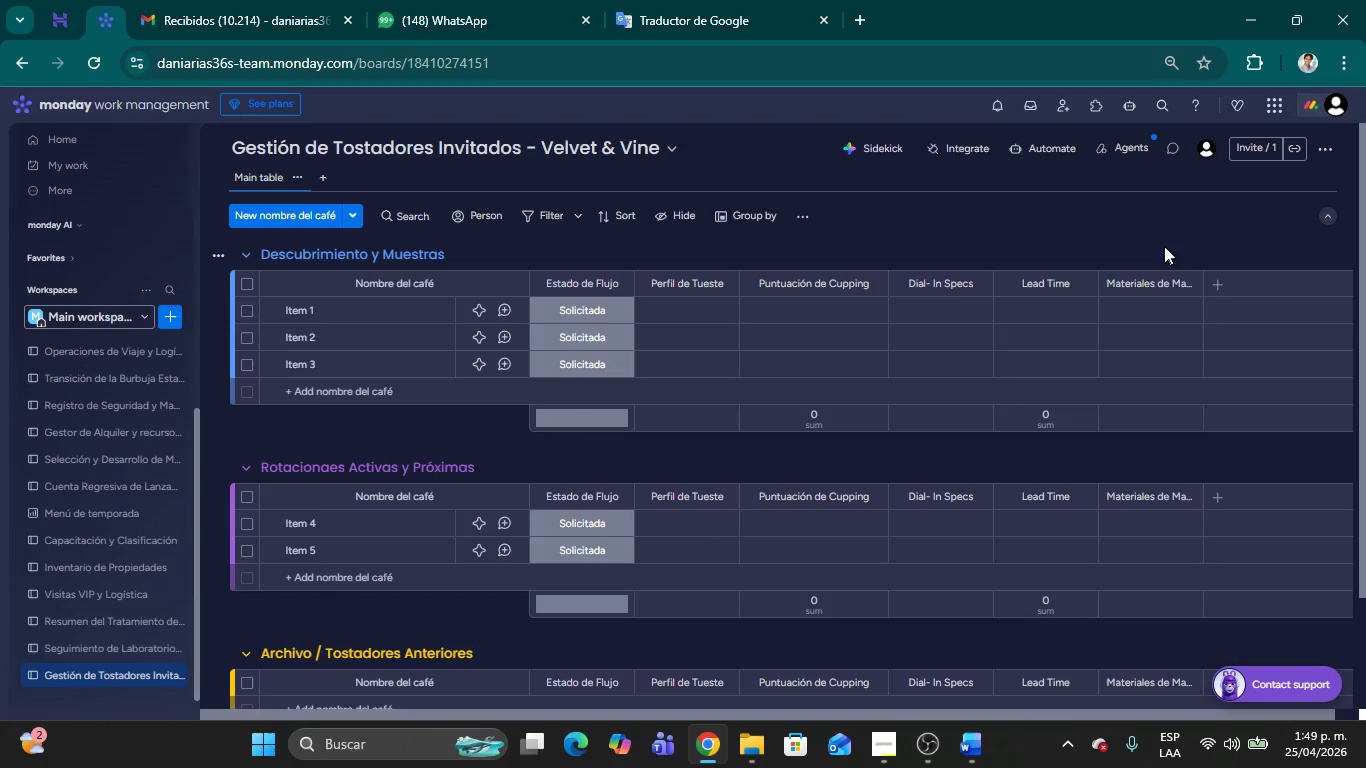 
left_click([1224, 278])
 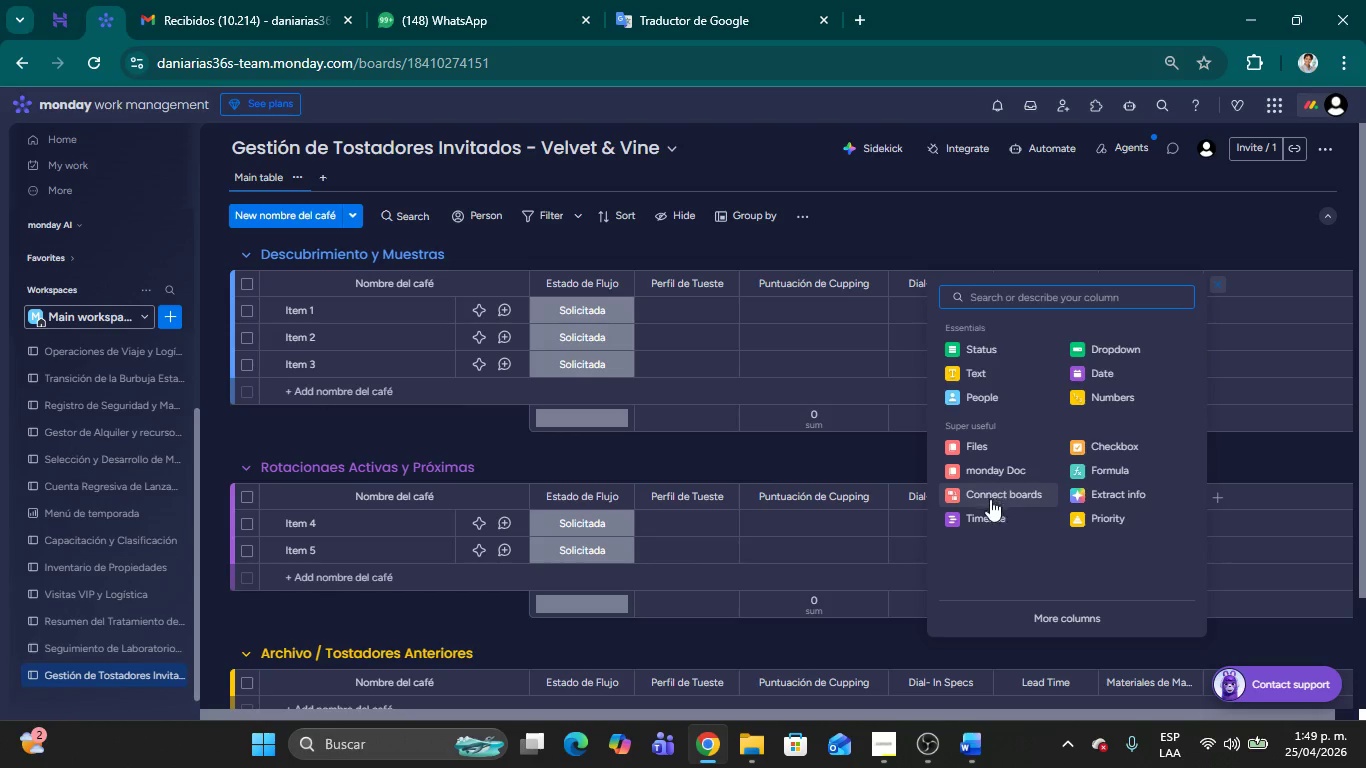 
left_click([986, 510])
 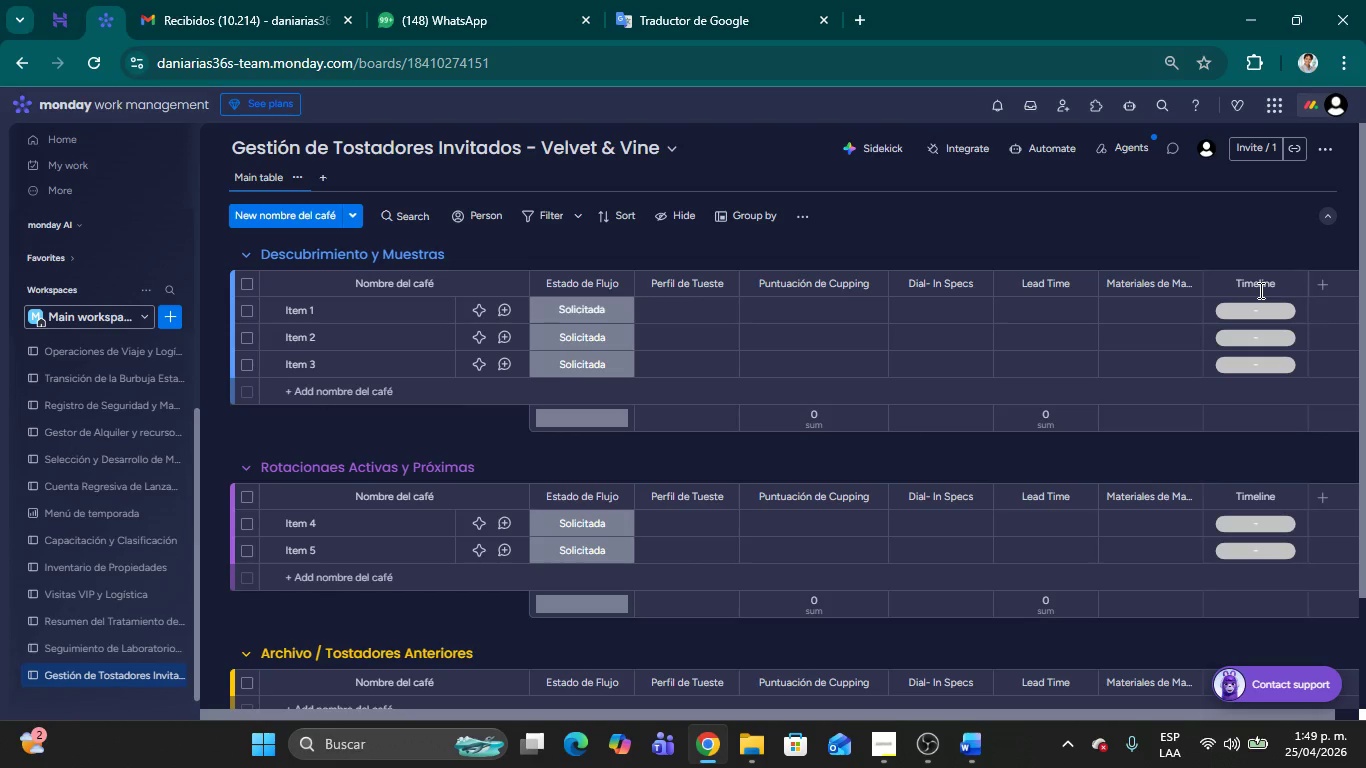 
left_click([1259, 288])
 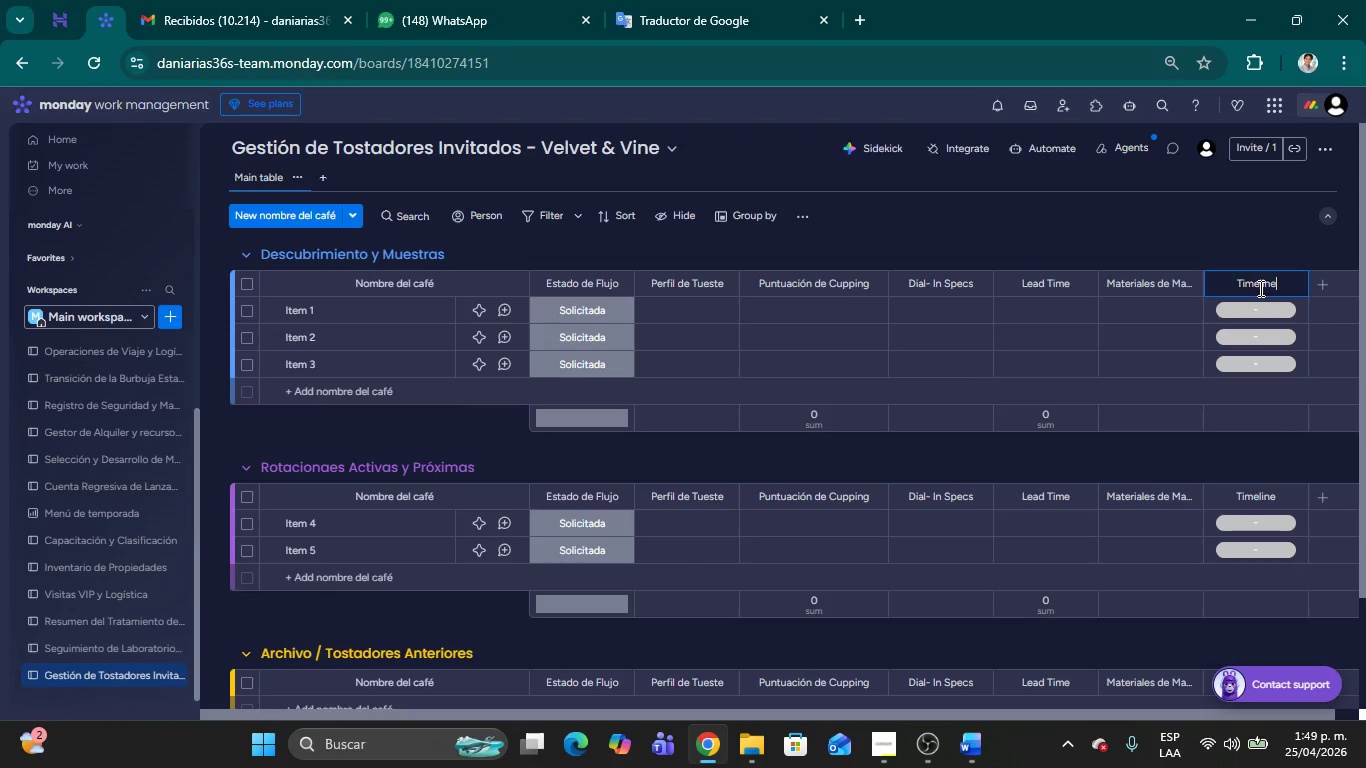 
hold_key(key=Backspace, duration=1.09)
 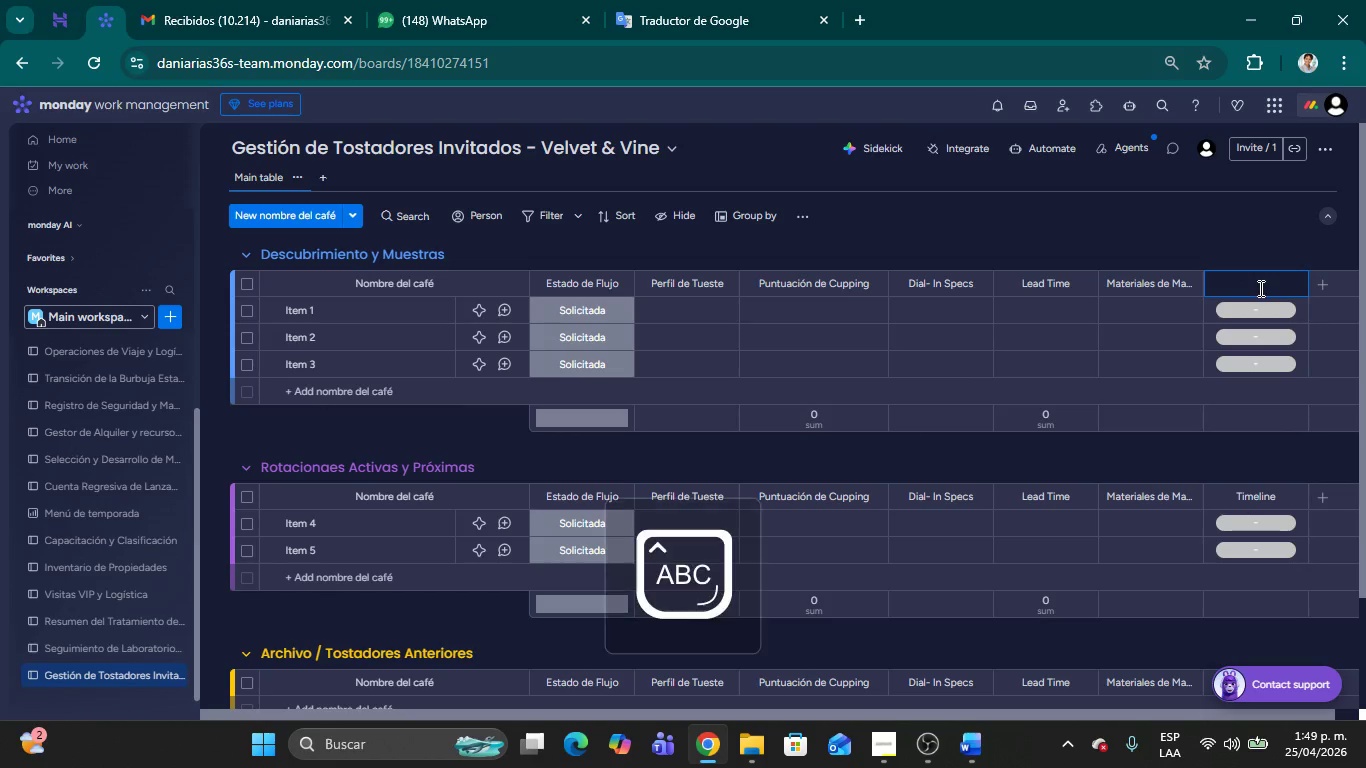 
type(Ciclo de Promoci;on)
 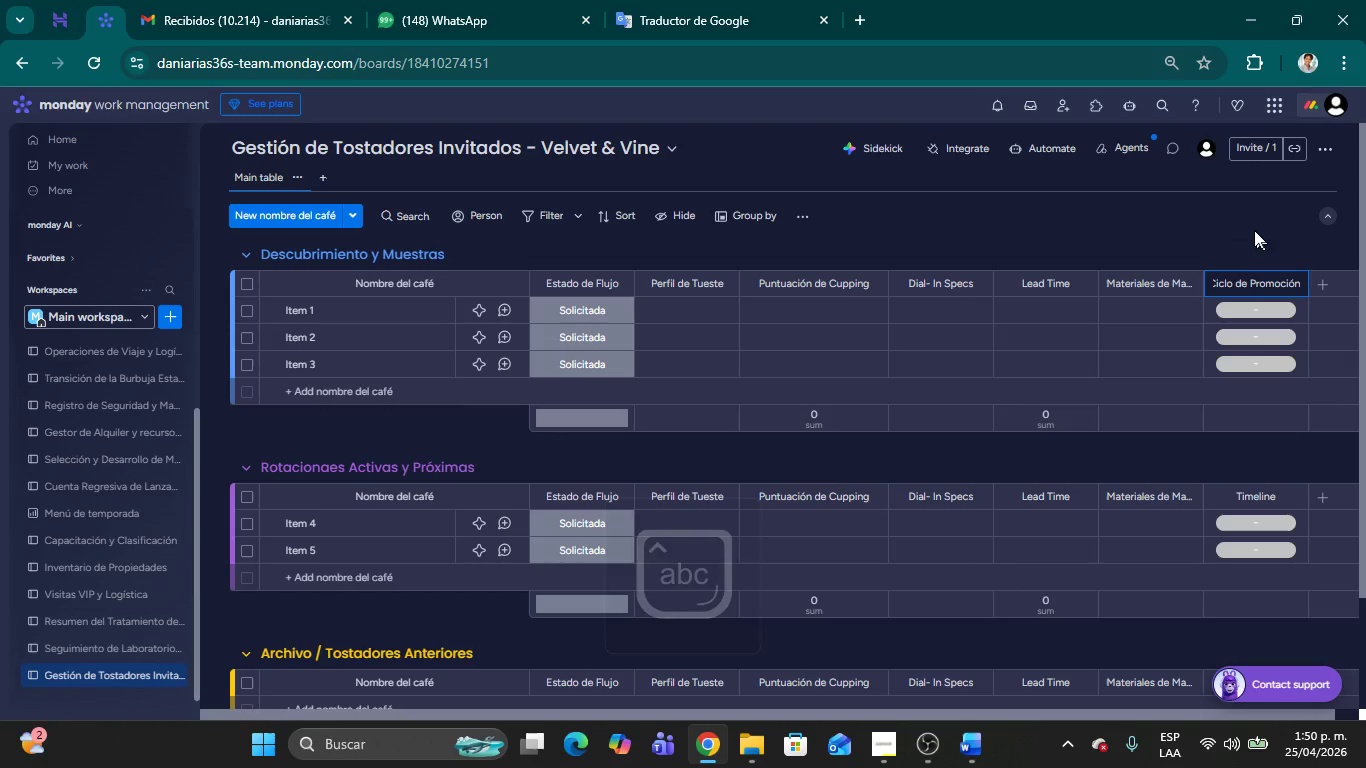 
left_click([1240, 230])
 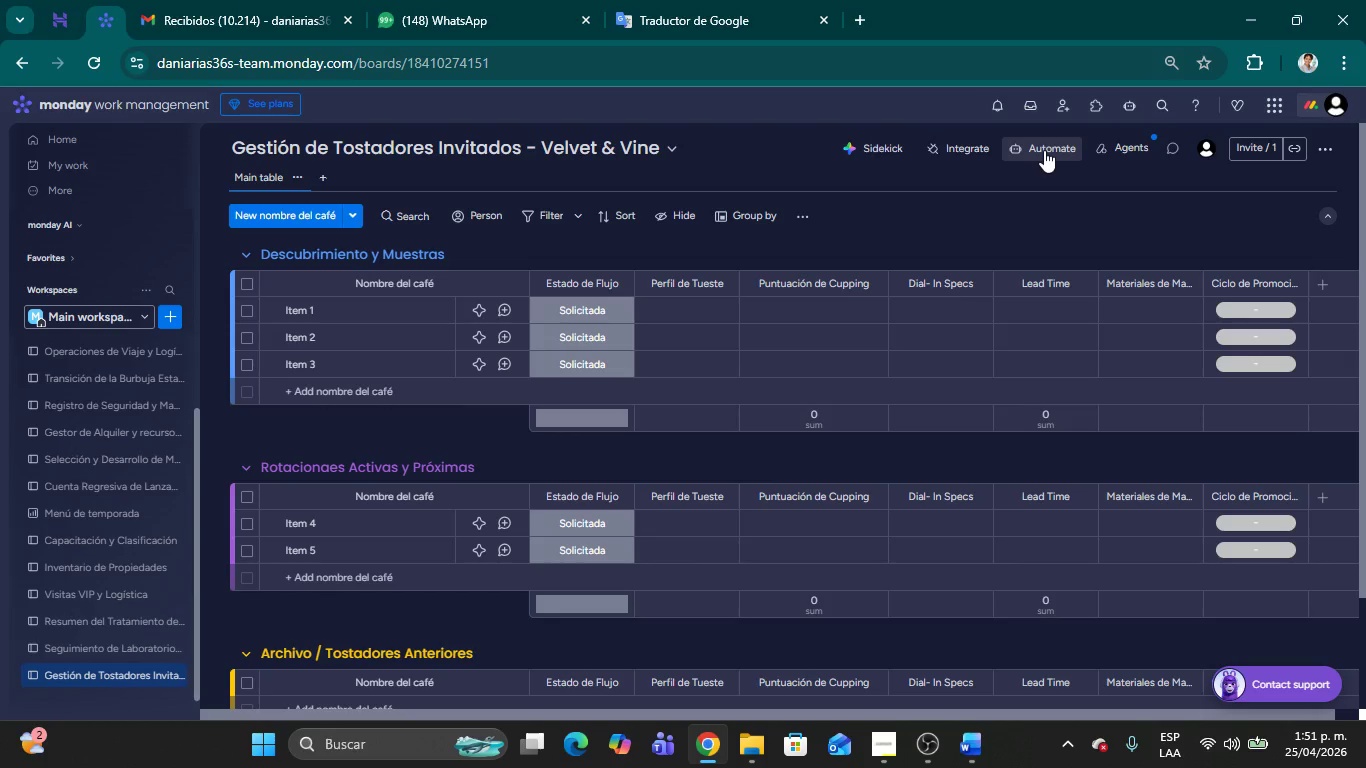 
wait(75.2)
 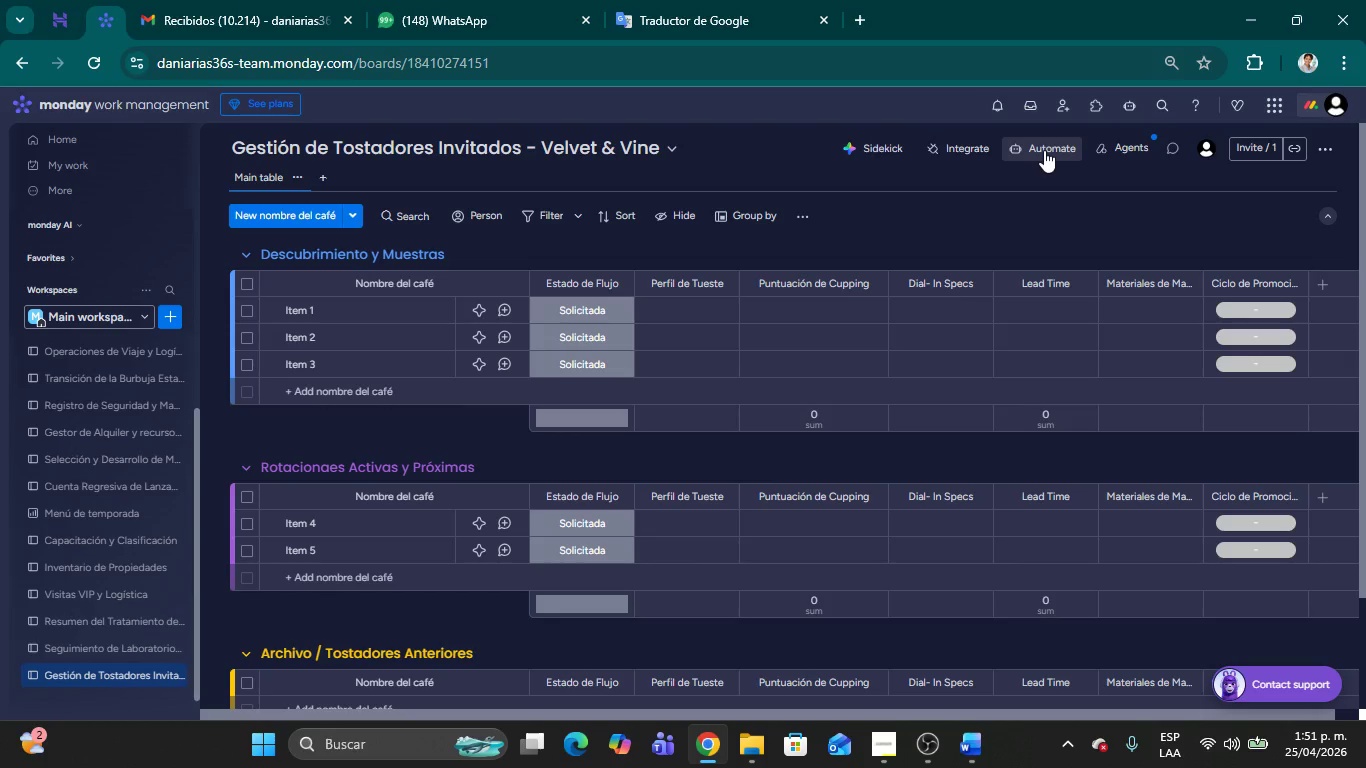 
left_click([306, 311])
 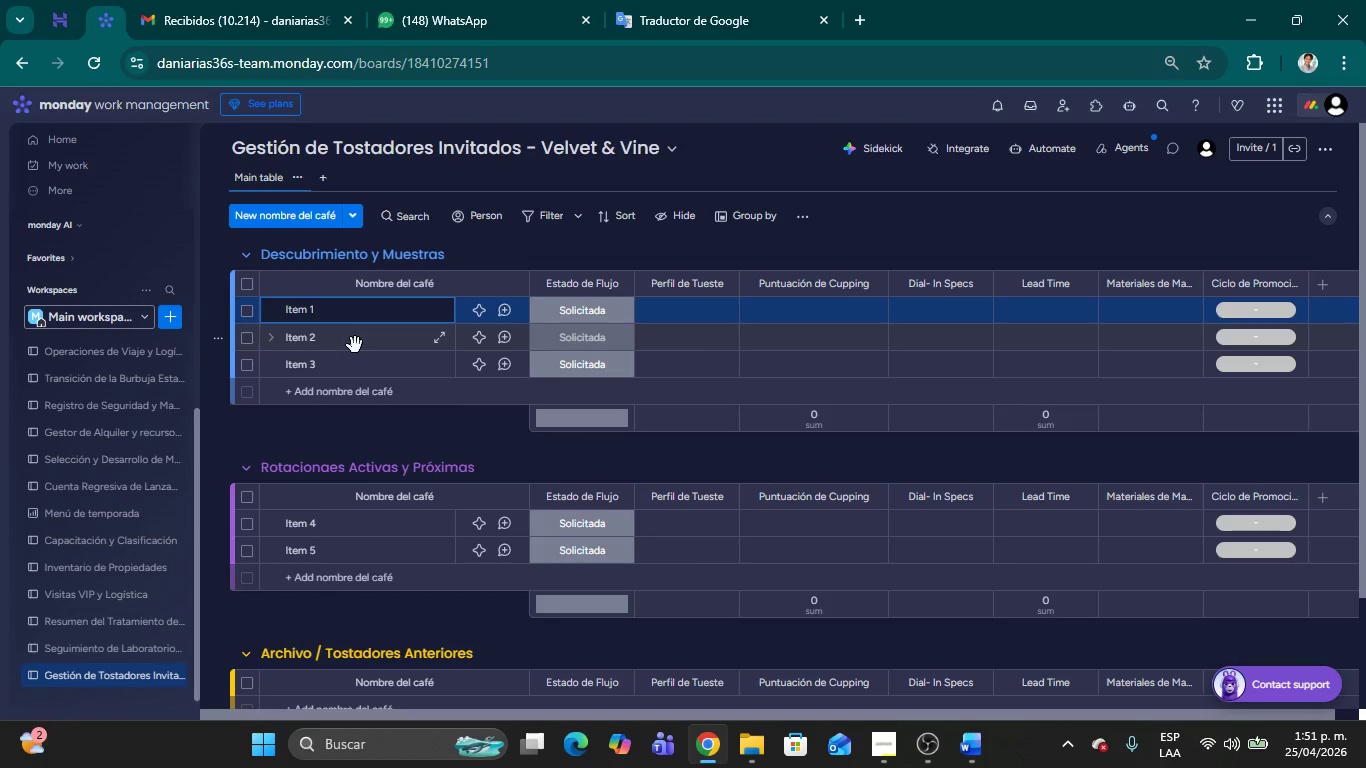 
key(Backspace)
key(Backspace)
key(Backspace)
key(Backspace)
key(Backspace)
key(Backspace)
key(Backspace)
type(Onyx Coffe Lab - Ethiopia Yir)
 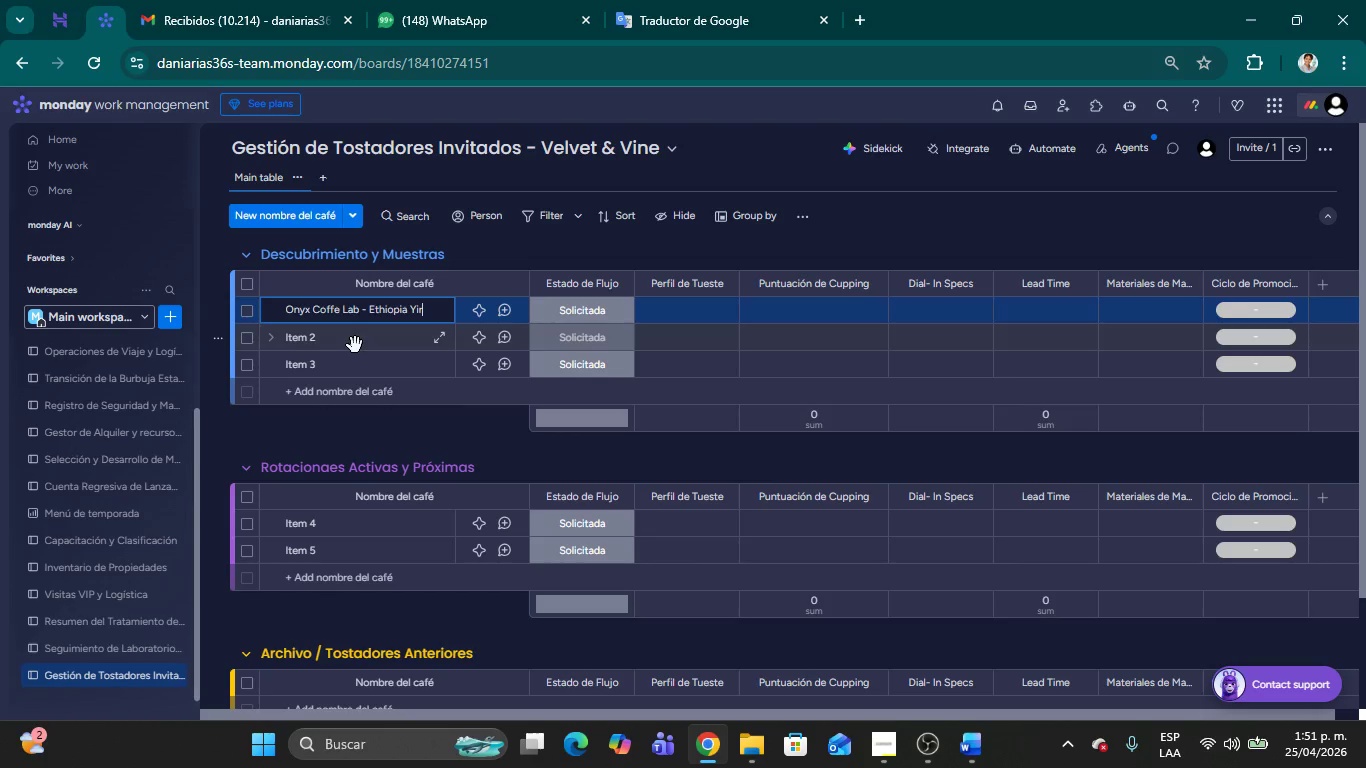 
wait(23.5)
 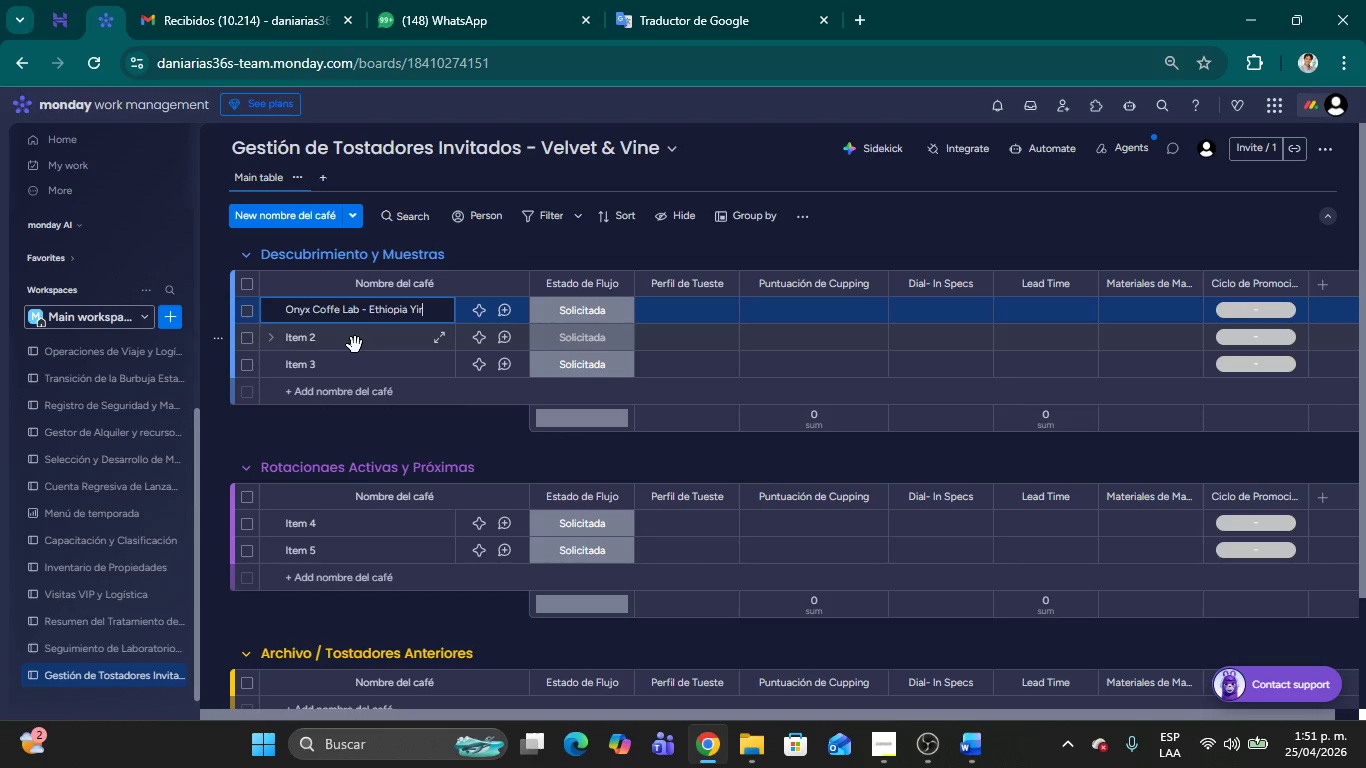 
type(gacheffe)
 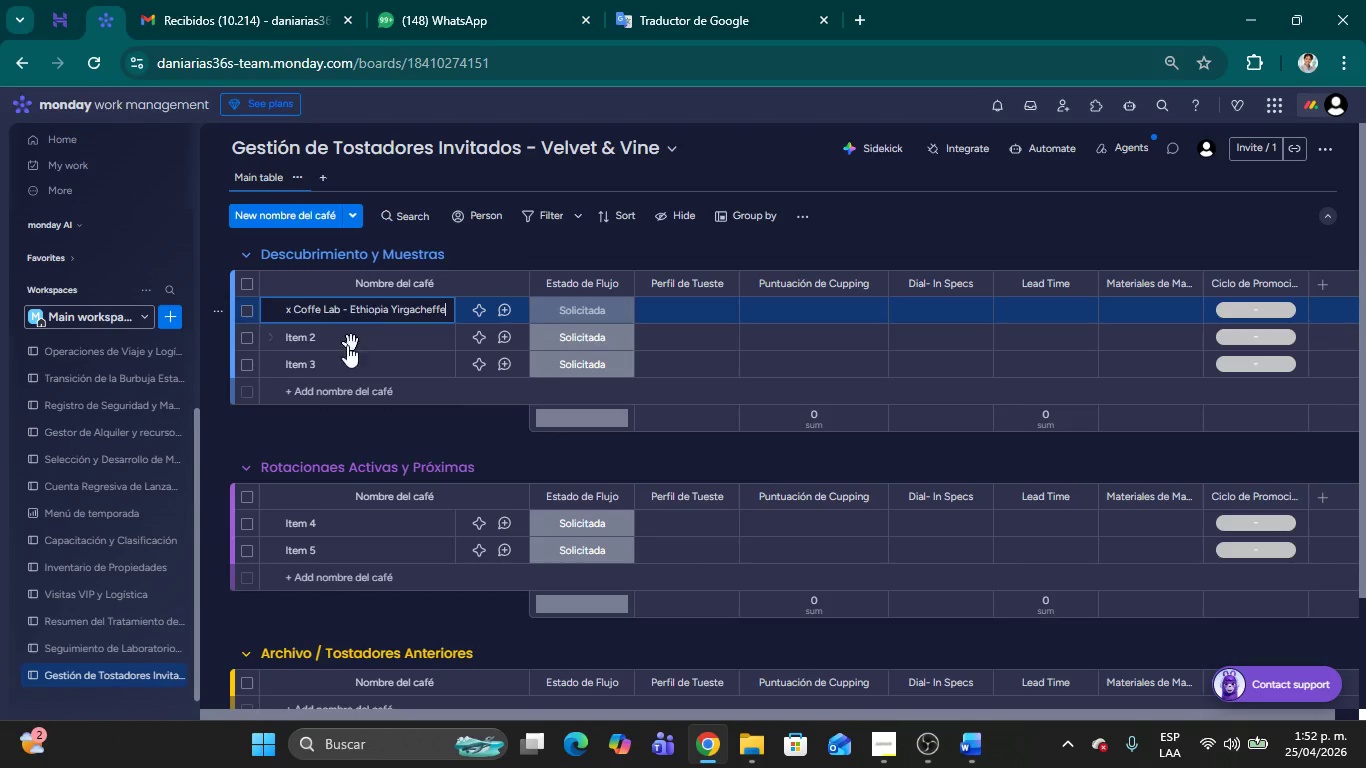 
left_click([311, 341])
 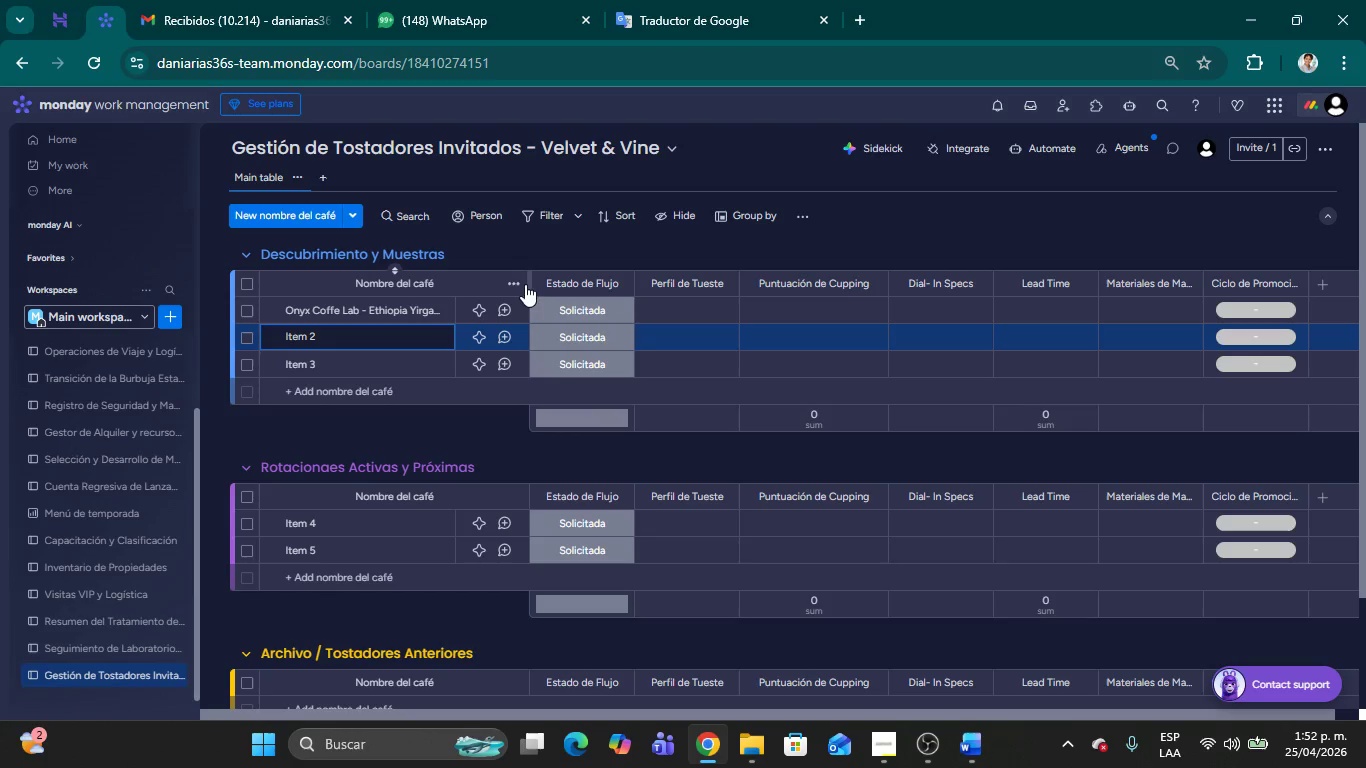 
left_click_drag(start_coordinate=[527, 283], to_coordinate=[562, 283])
 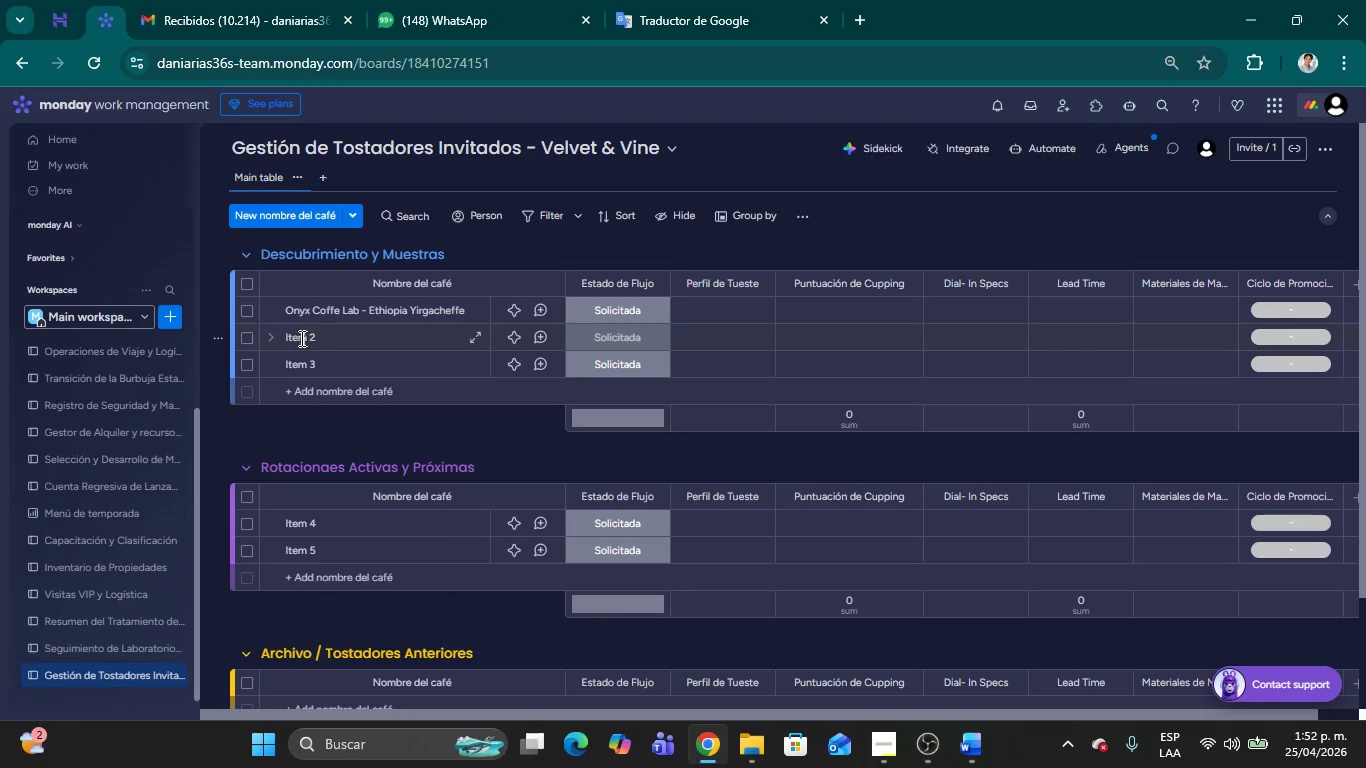 
double_click([297, 338])
 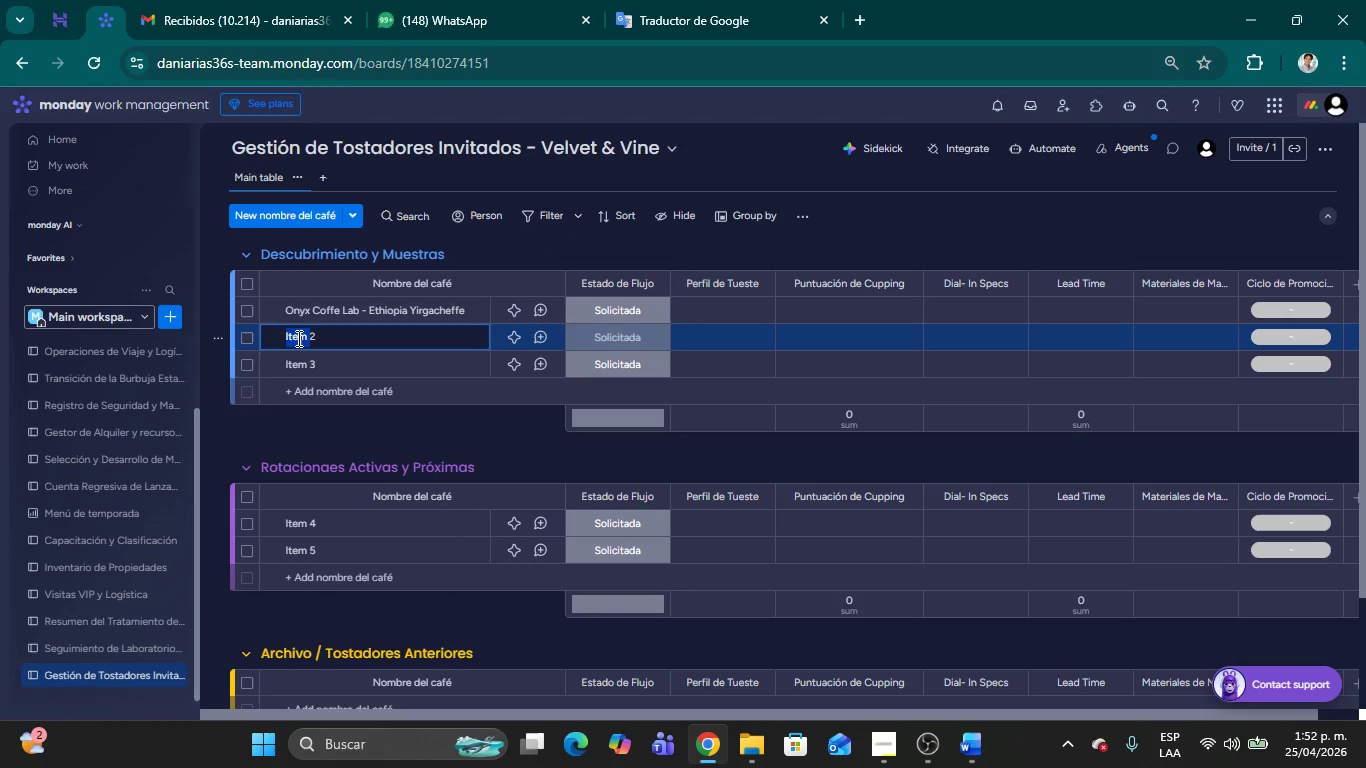 
key(Backspace)
 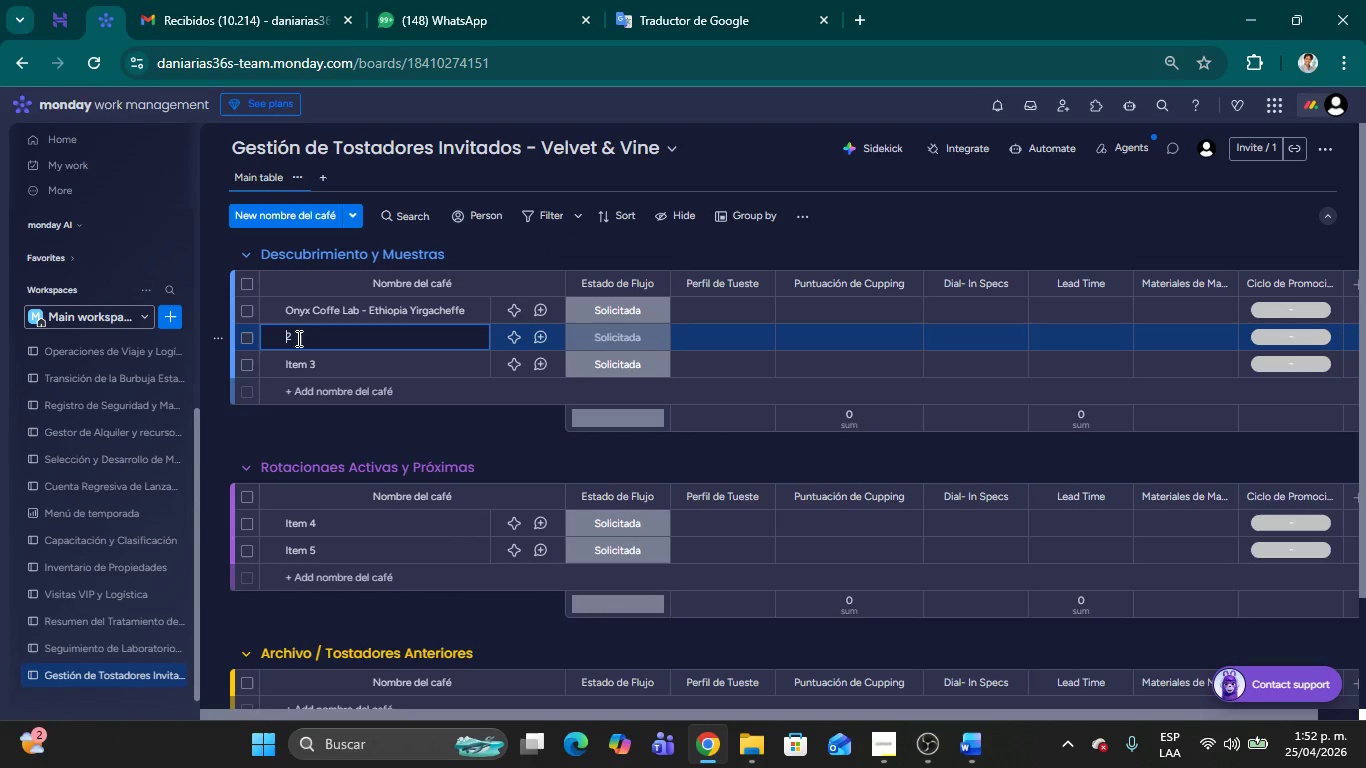 
key(Delete)
 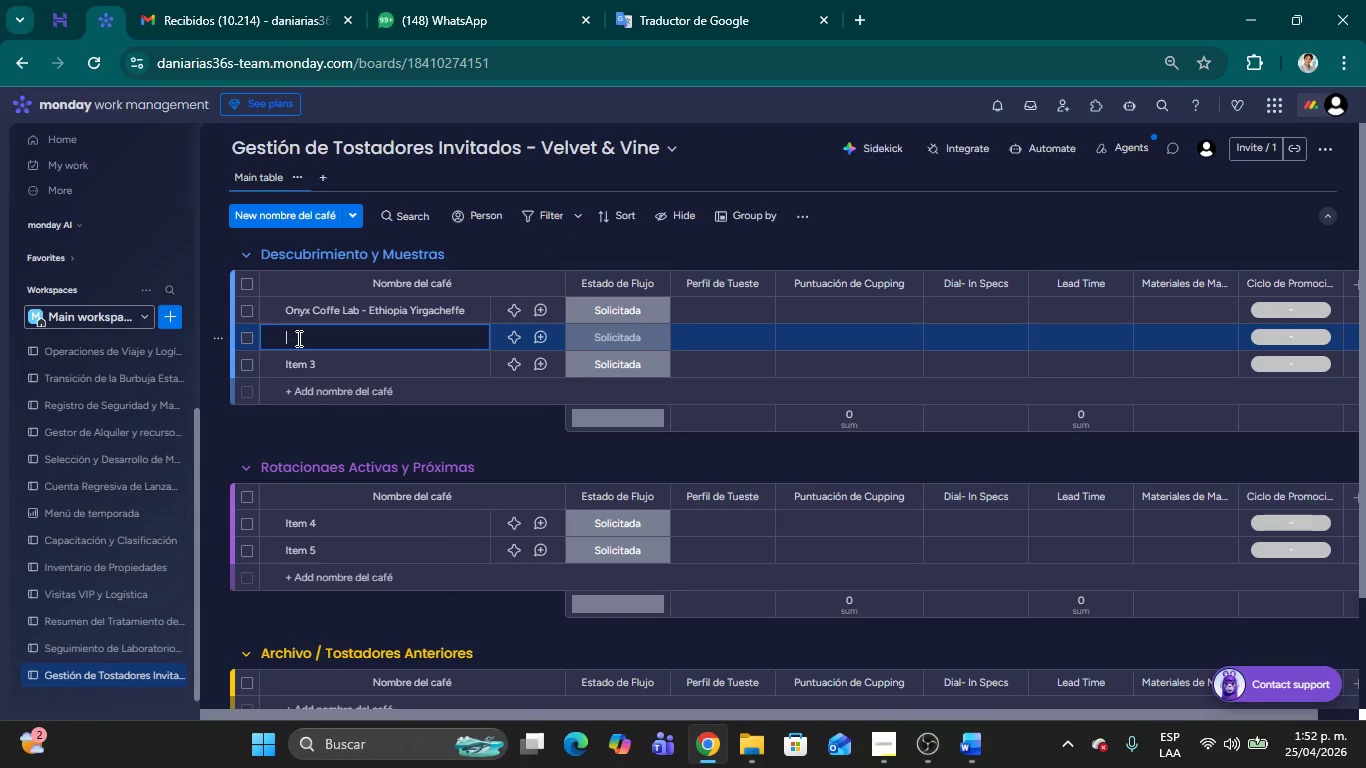 
key(Delete)
 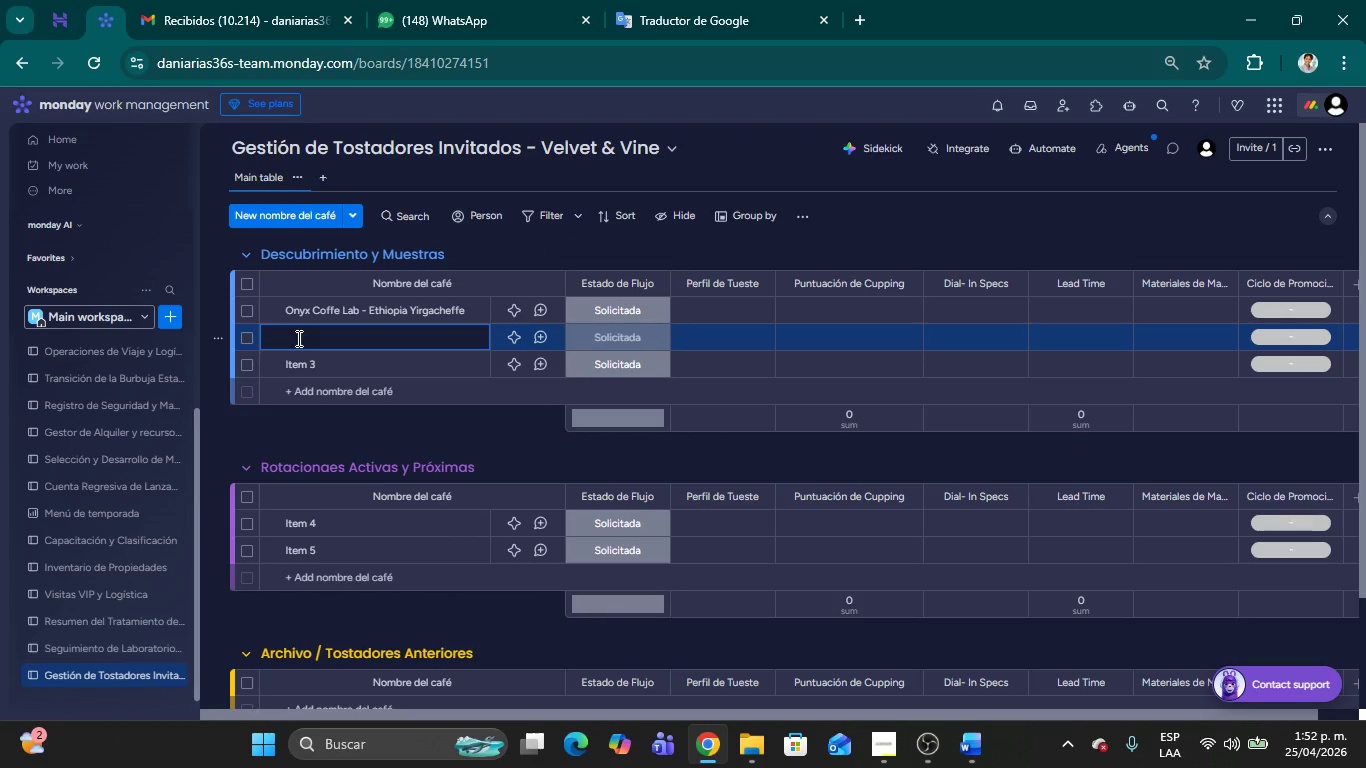 
type(Sey Coffee-)
key(Backspace)
type( .)
key(Backspace)
type(- Pink Bourbon Colombia )
 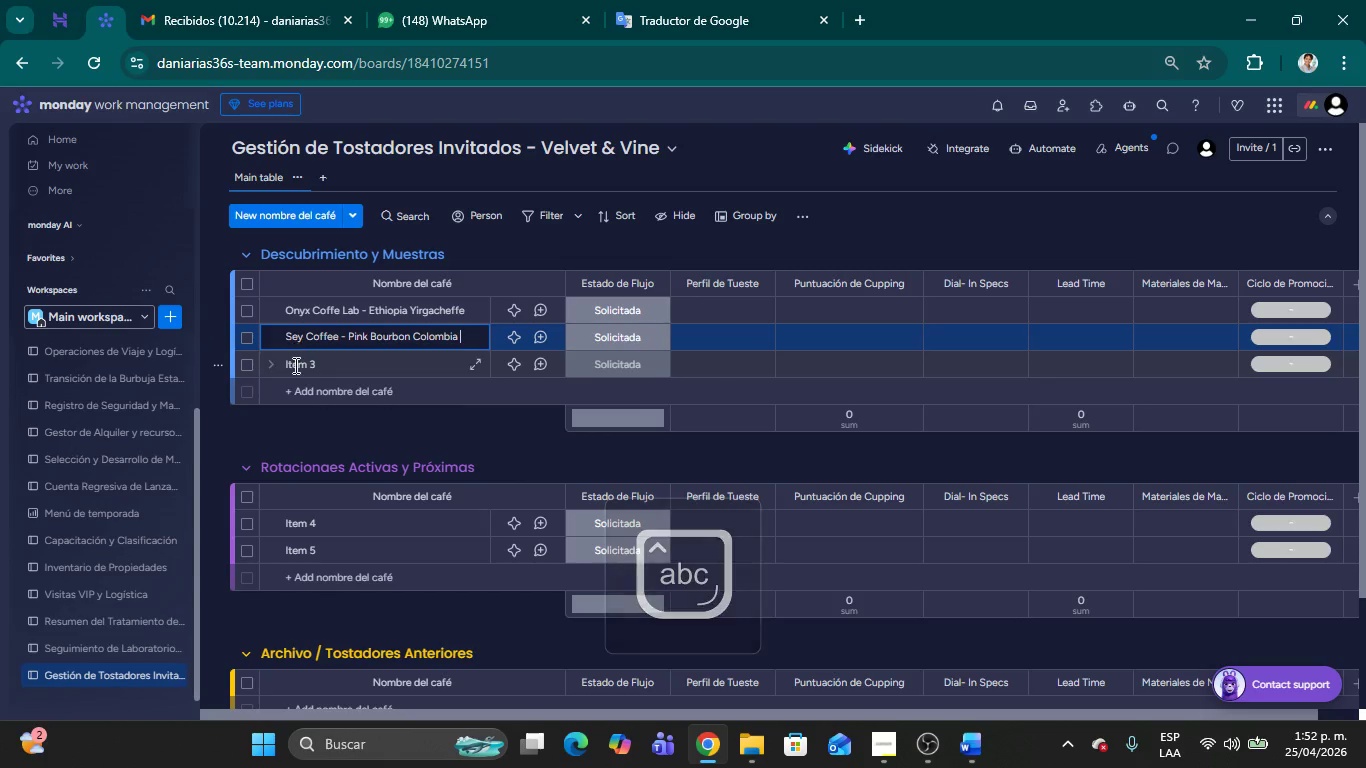 
left_click([294, 367])
 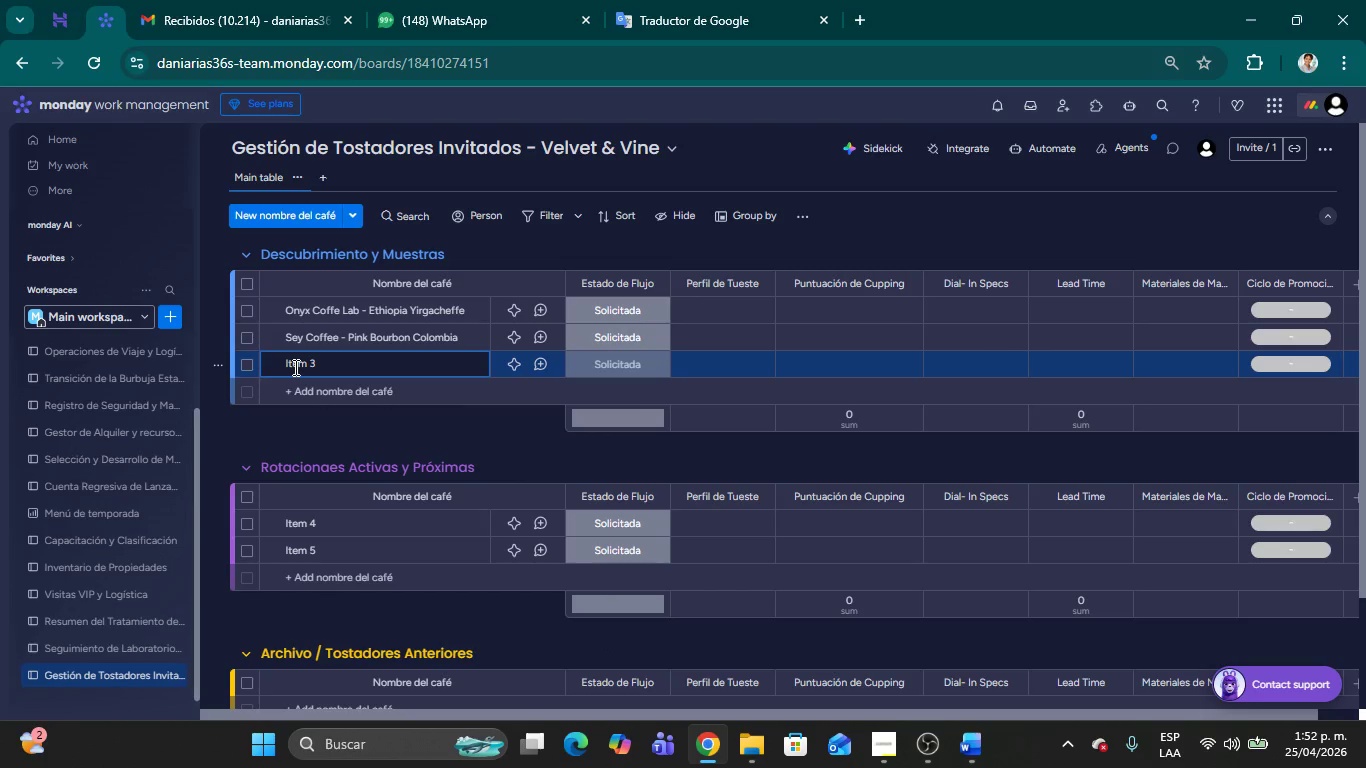 
key(Backspace)
key(Backspace)
key(Backspace)
key(Backspace)
key(Backspace)
key(Backspace)
key(Backspace)
key(Backspace)
type(The b)
key(Backspace)
type(Barn - )
 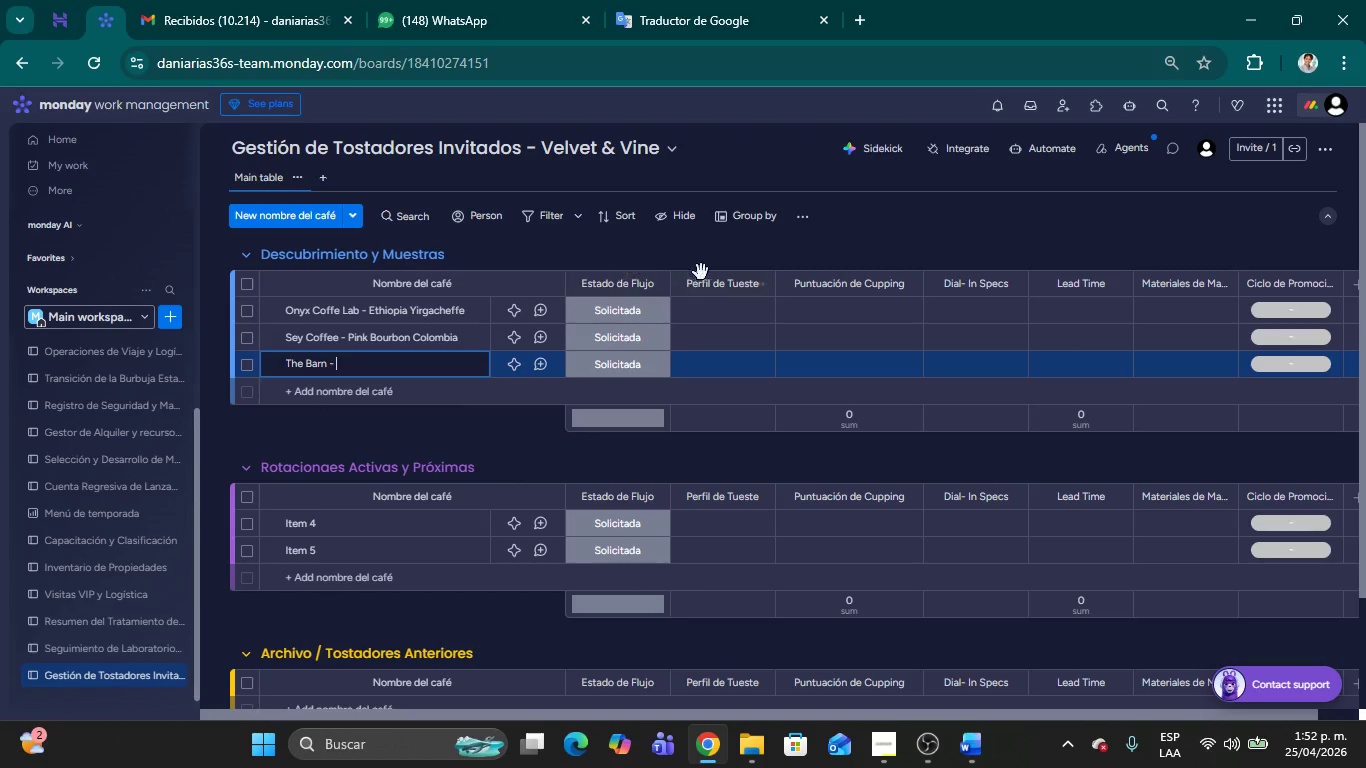 
mouse_move([781, 311])
 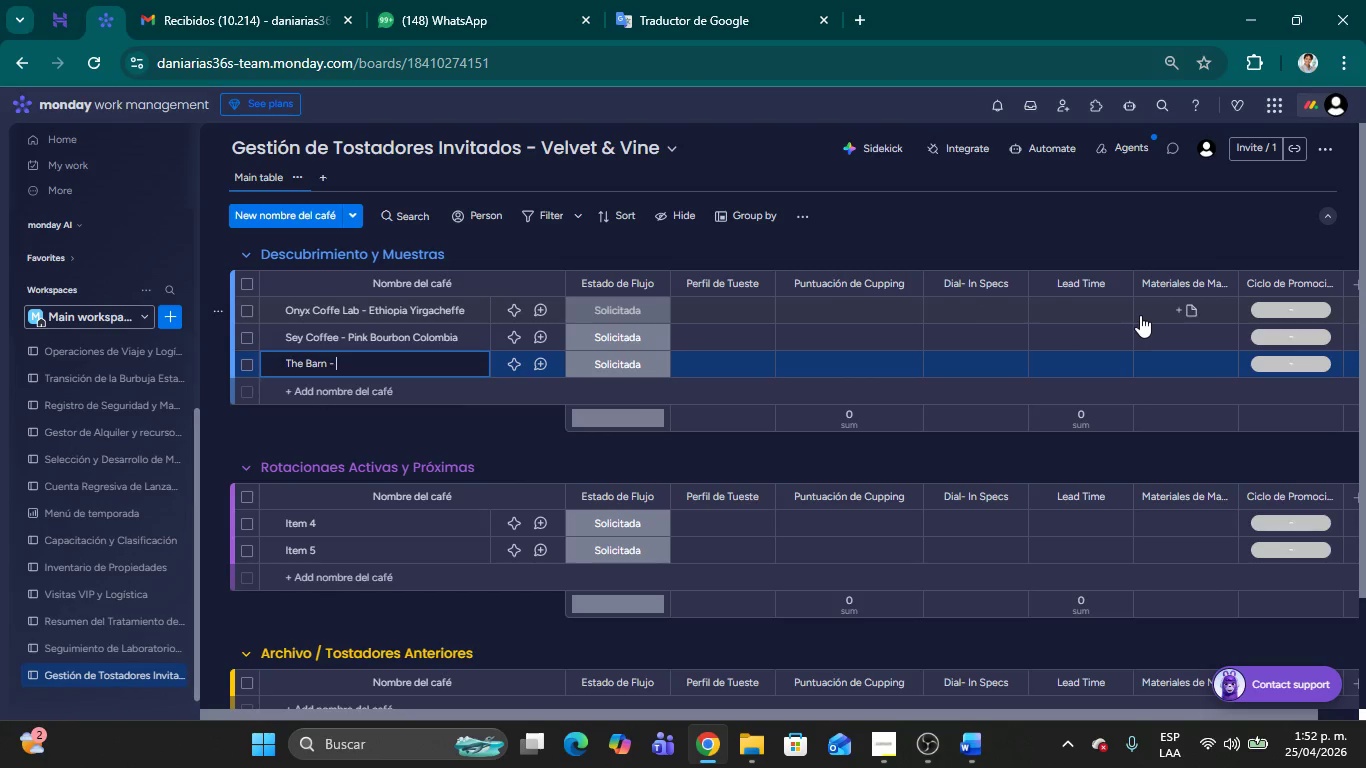 
wait(9.37)
 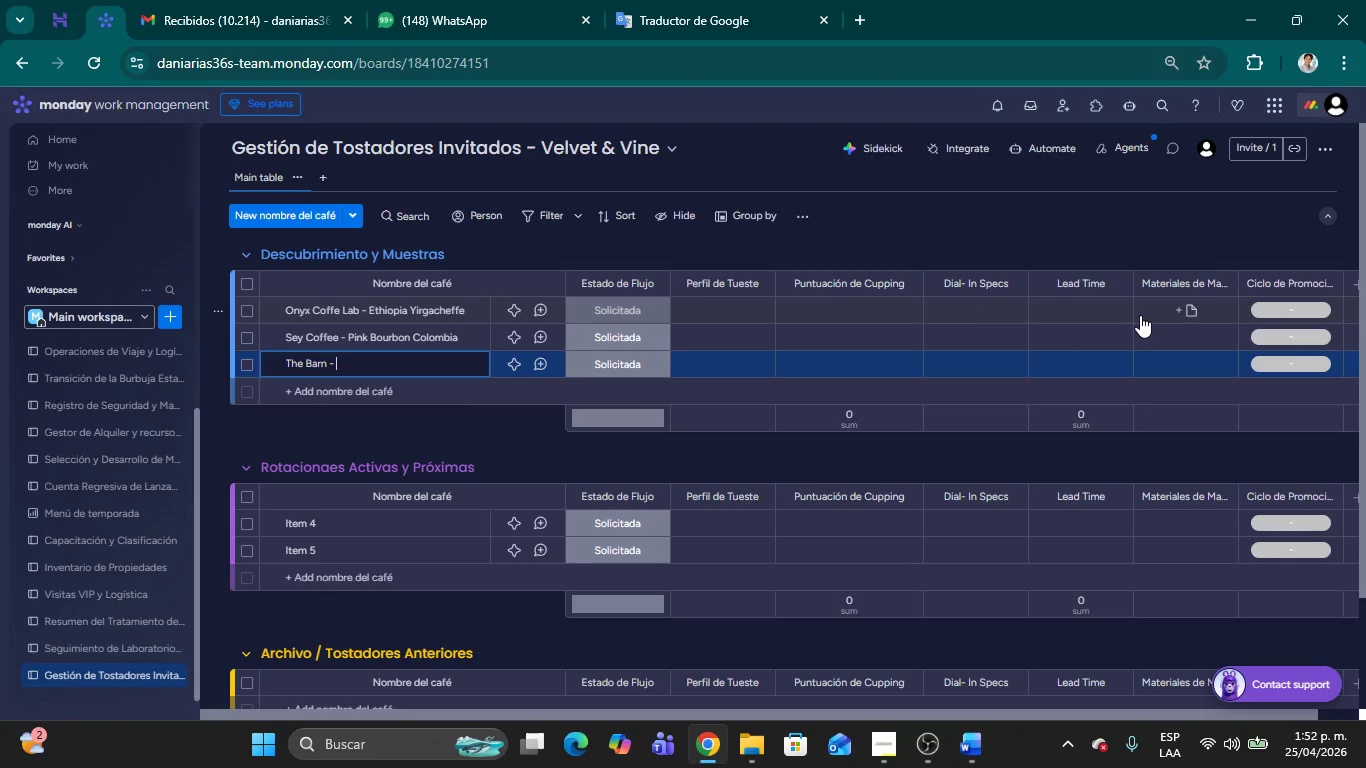 
left_click([387, 373])
 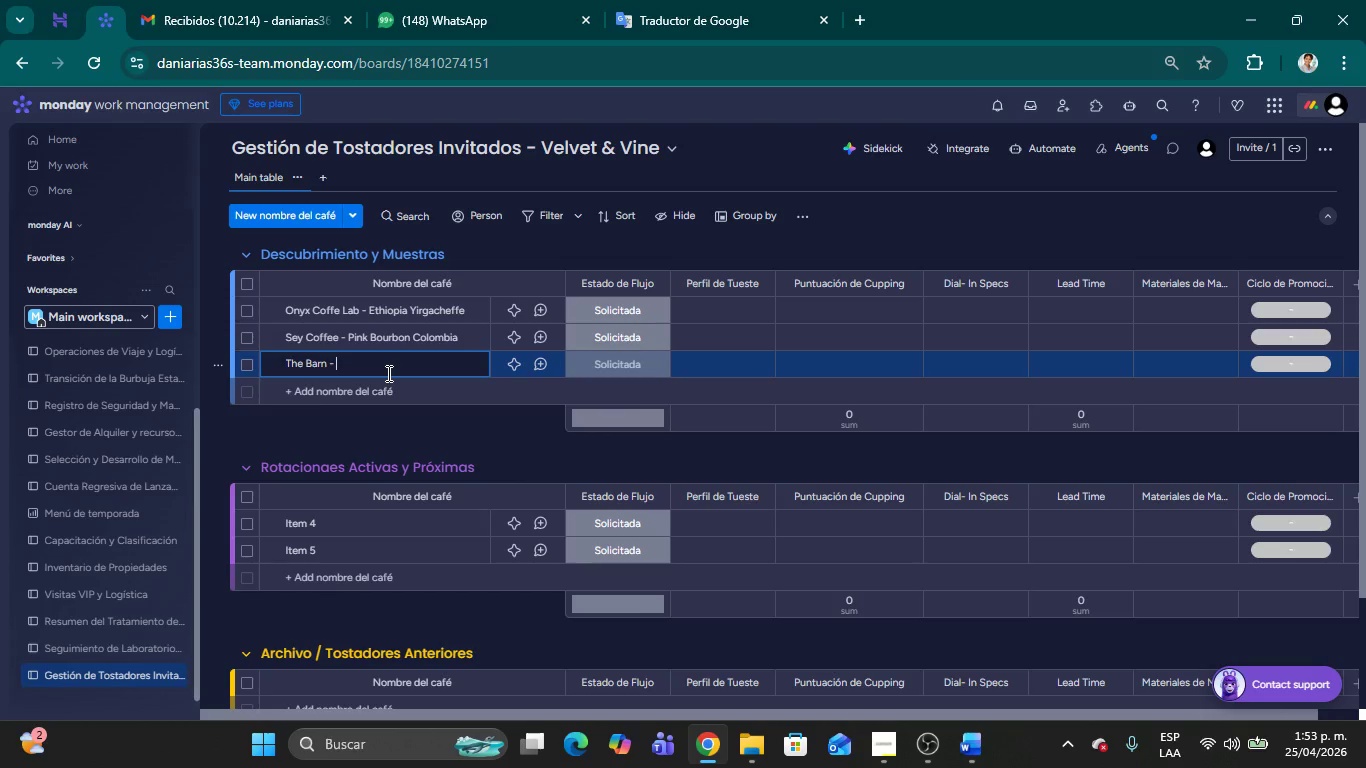 
type(Geisha Panam;a *Esmeralda()
 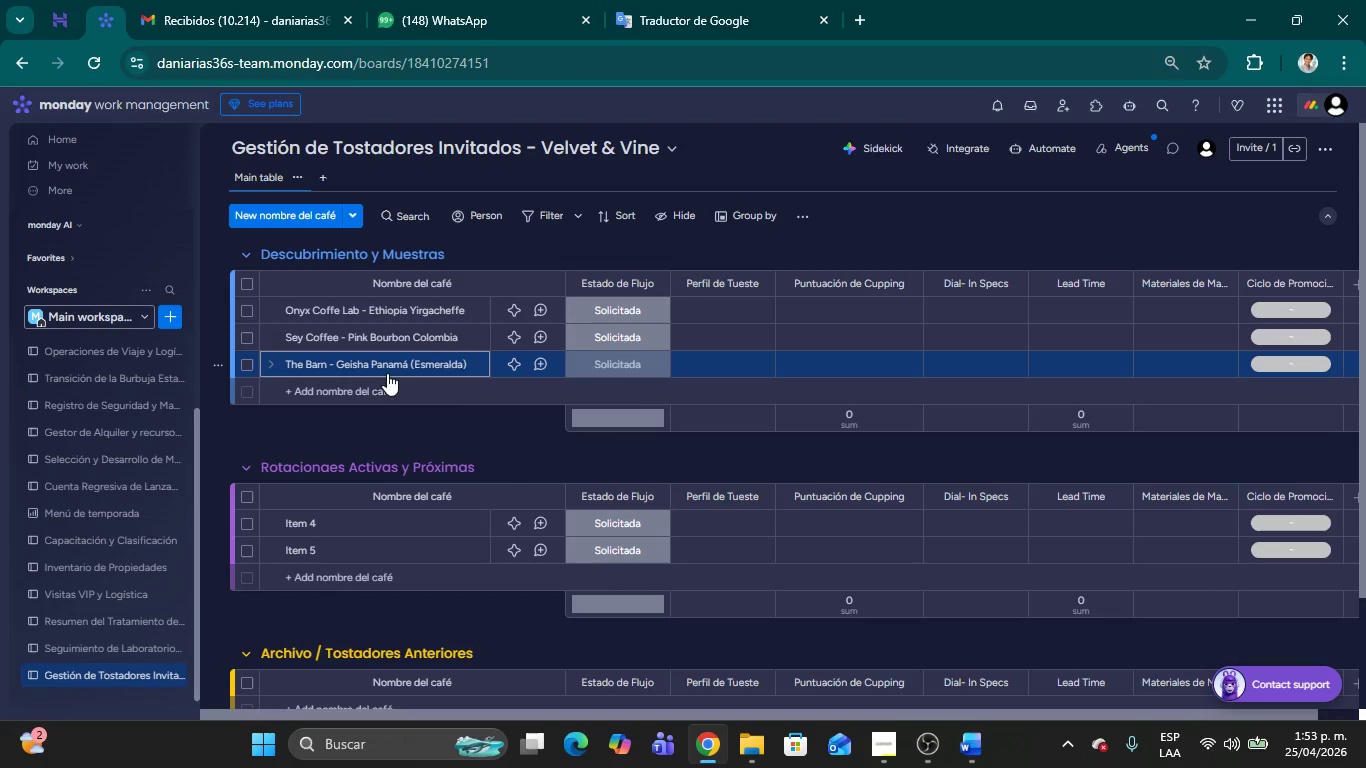 
 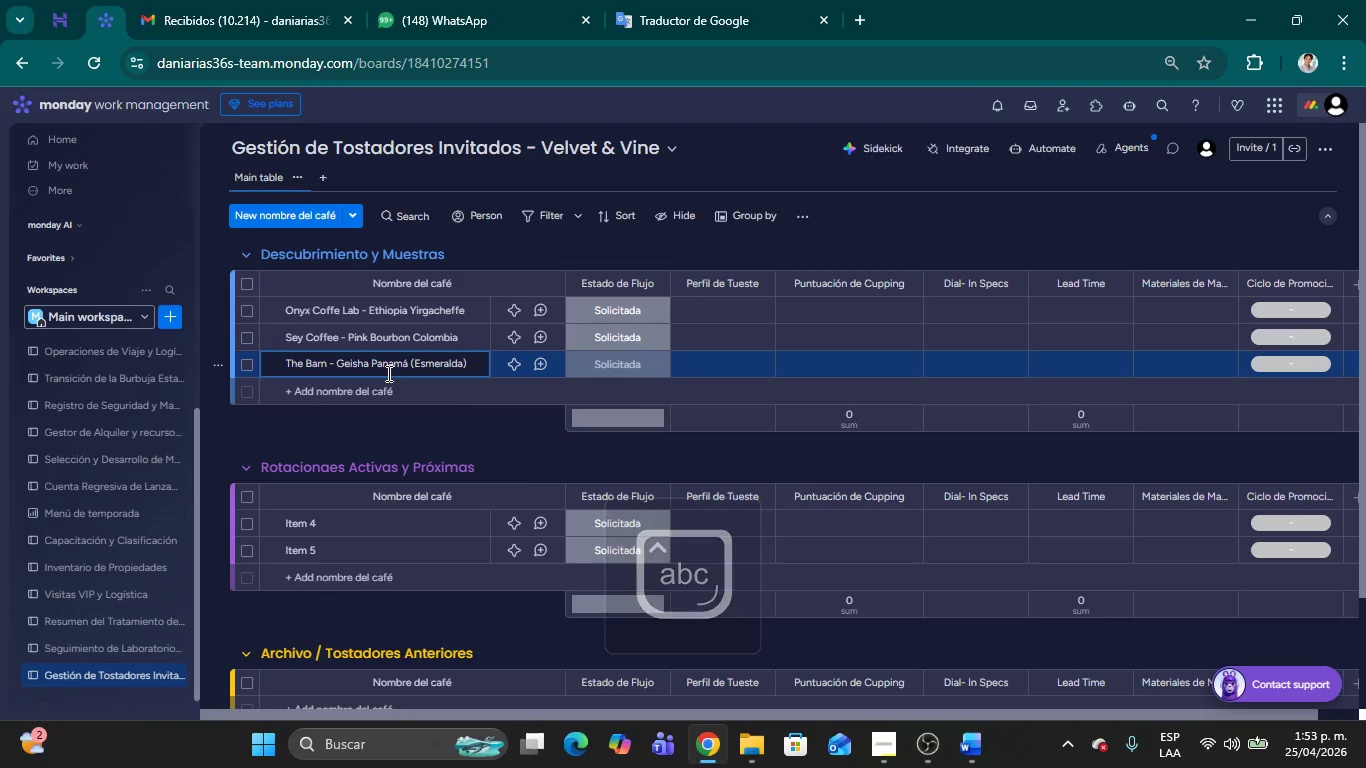 
key(Shift+Enter)
 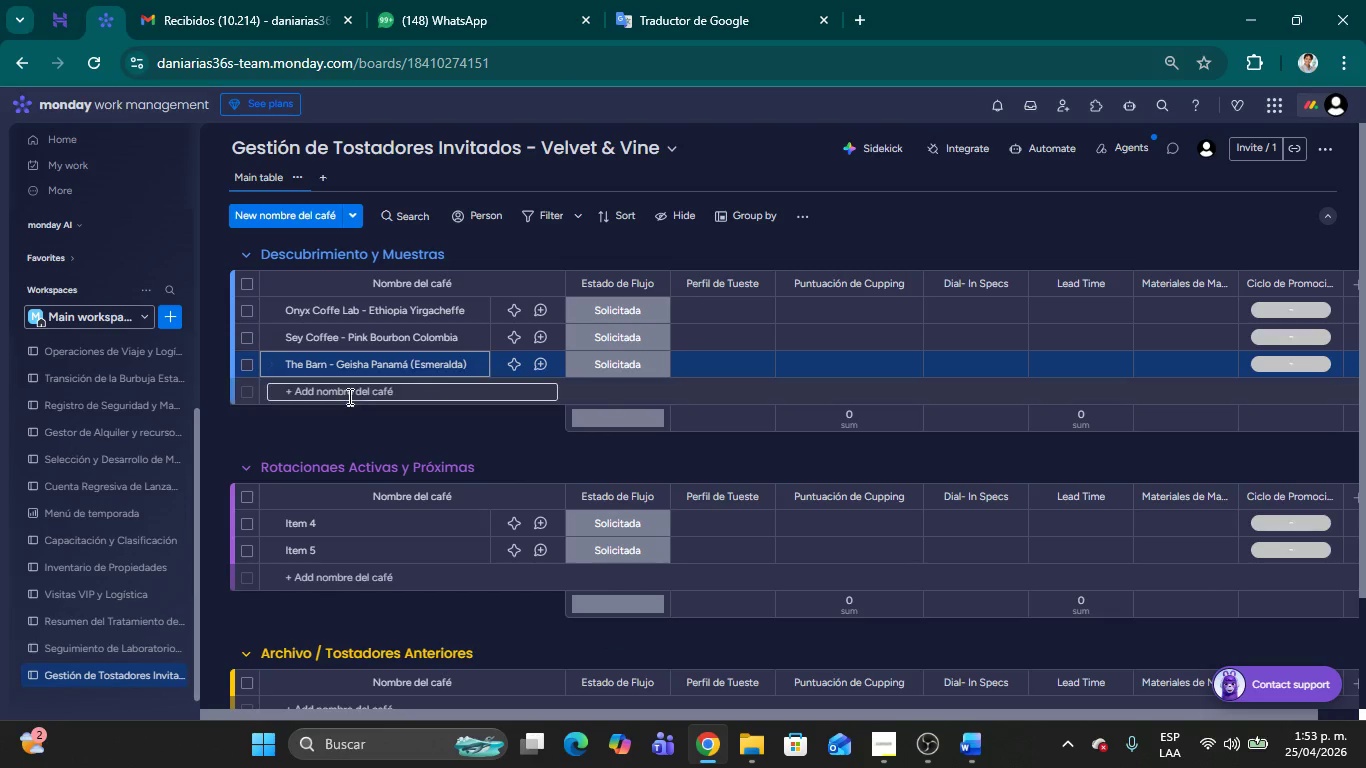 
left_click([348, 392])
 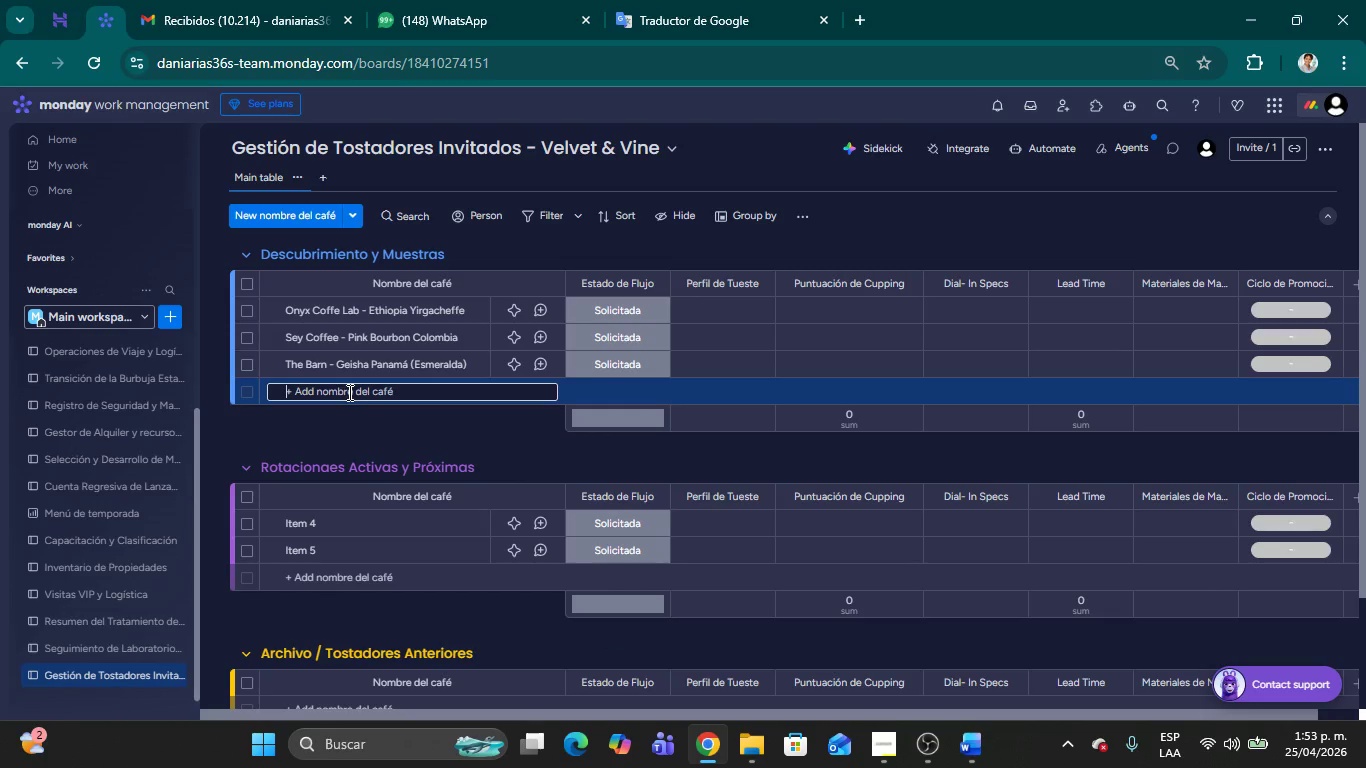 
type(April Coffee -D)
key(Backspace)
type(SL28 Kenya *Washed()
 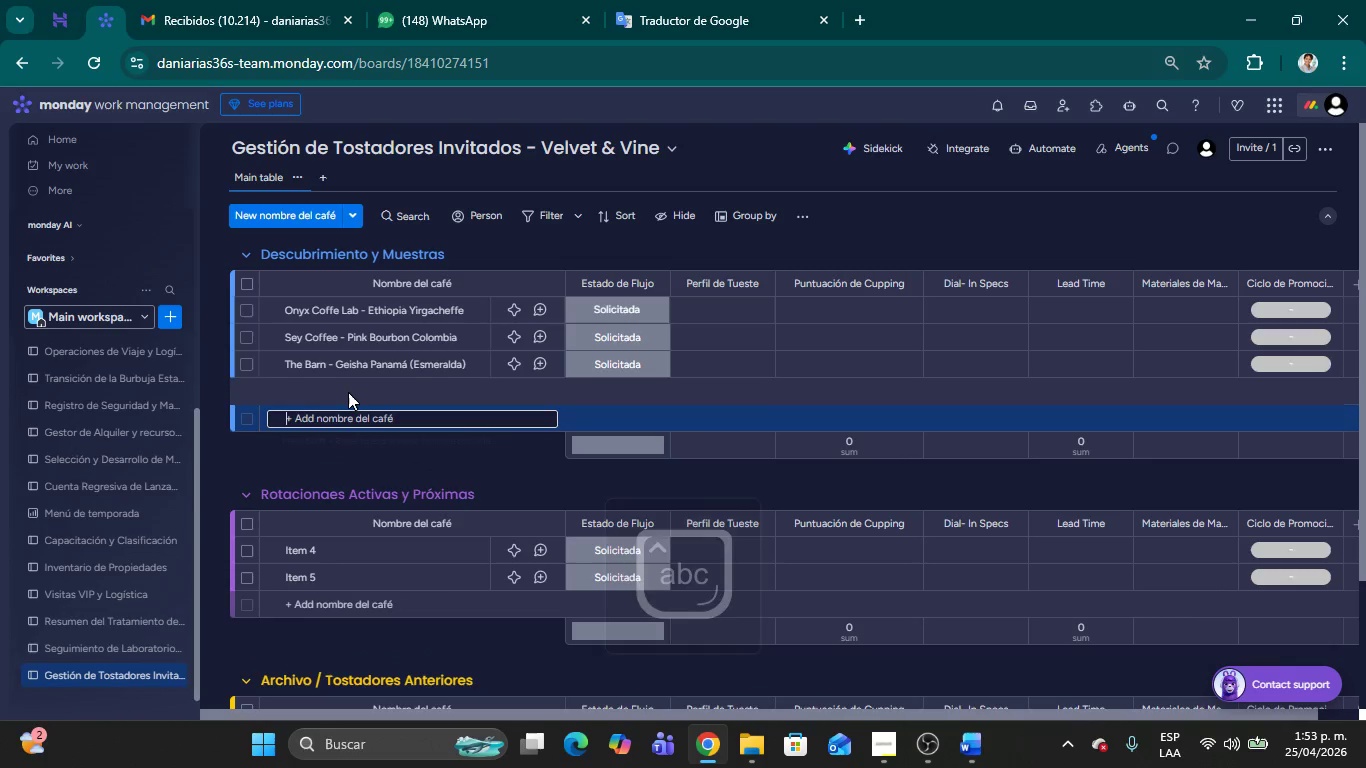 
 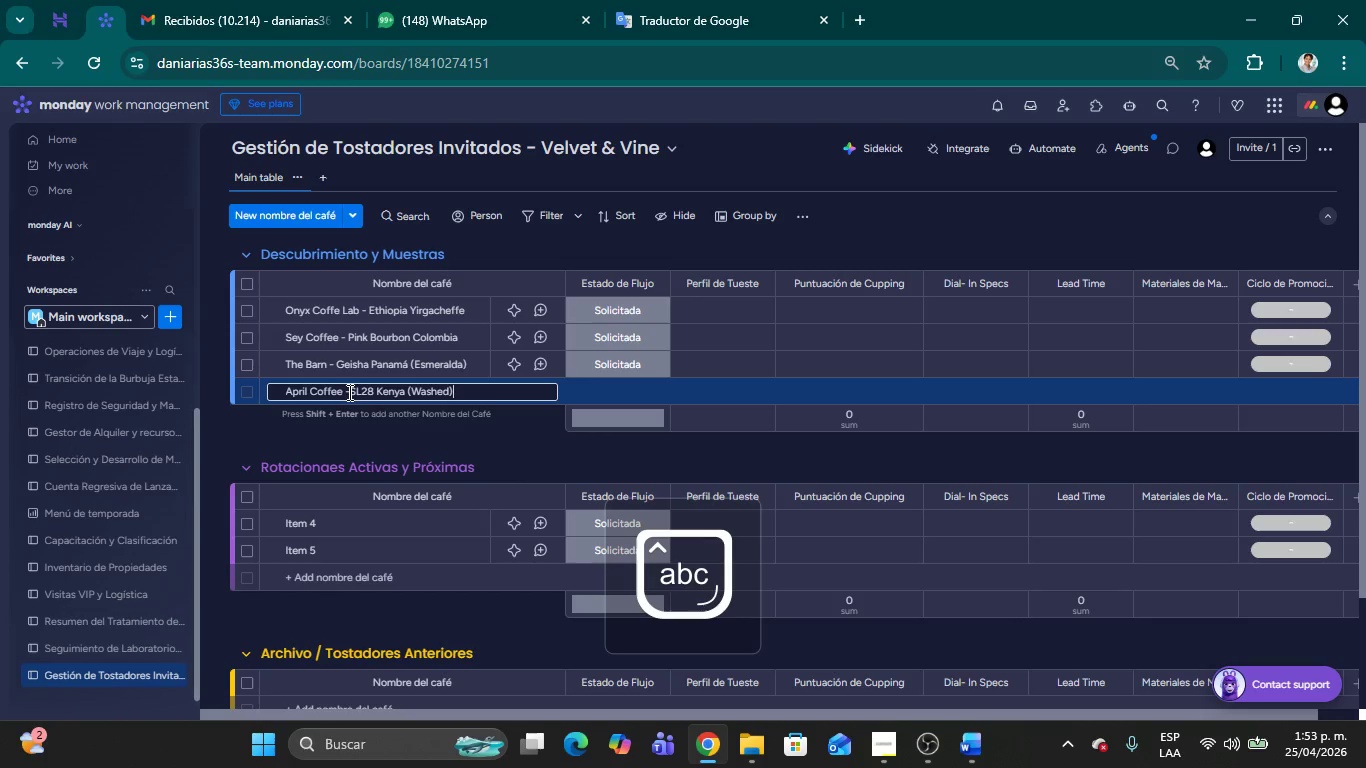 
key(Shift+Enter)
 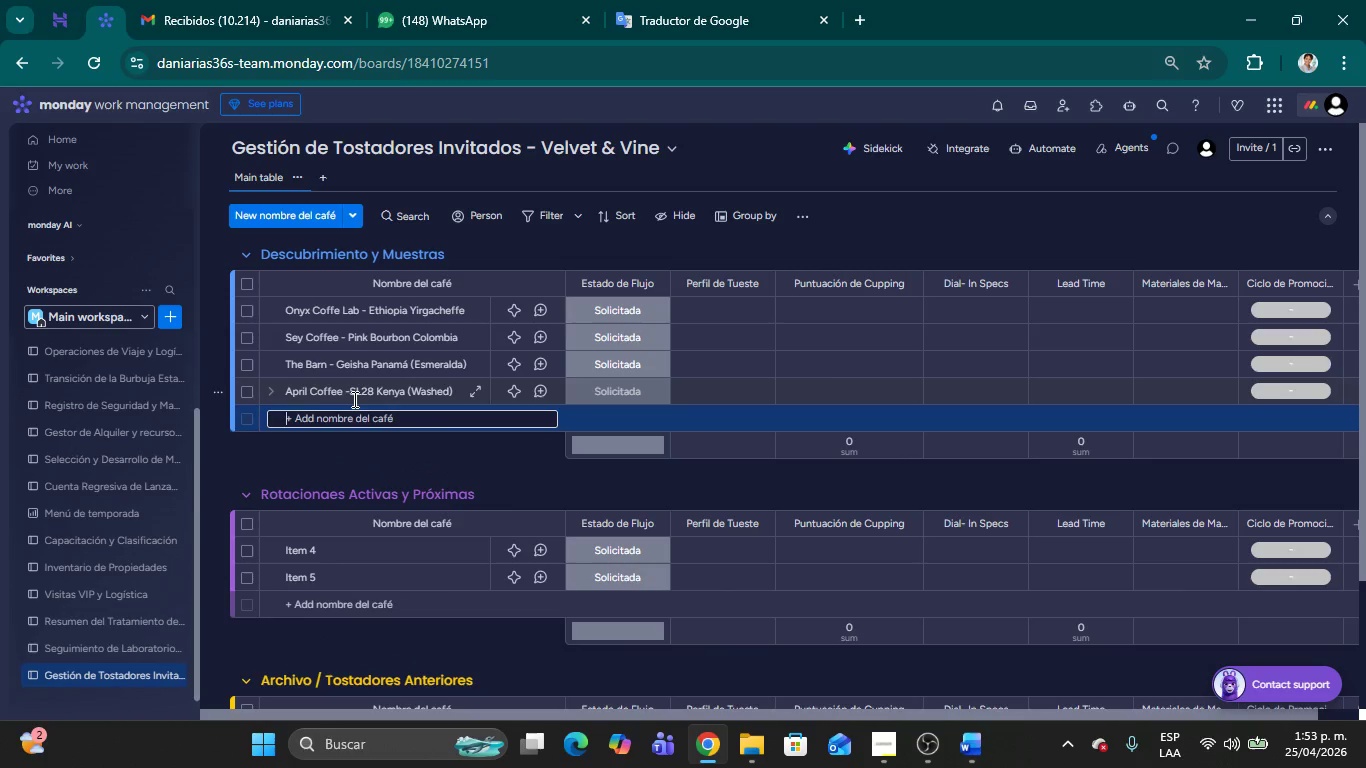 
type(Coffee Collective - Kieni Kenya)
 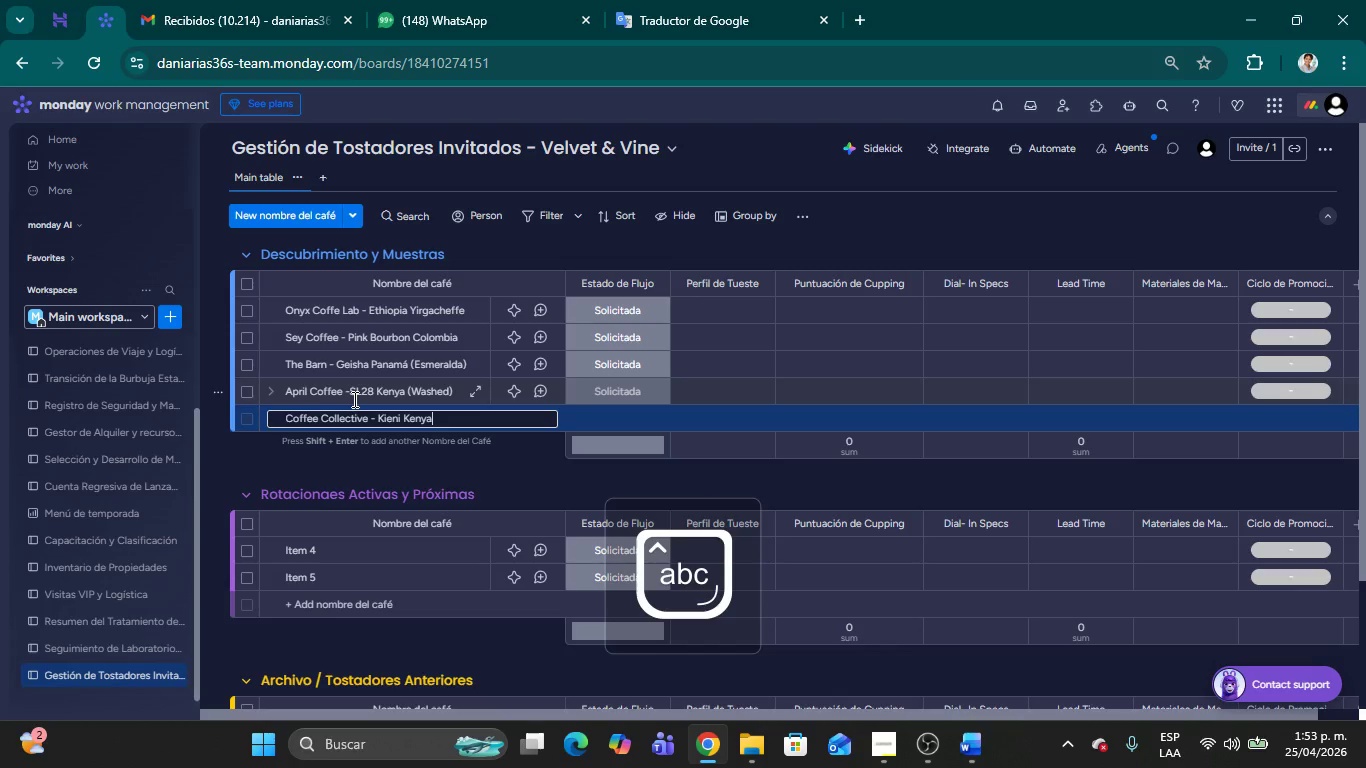 
key(Shift+Enter)
 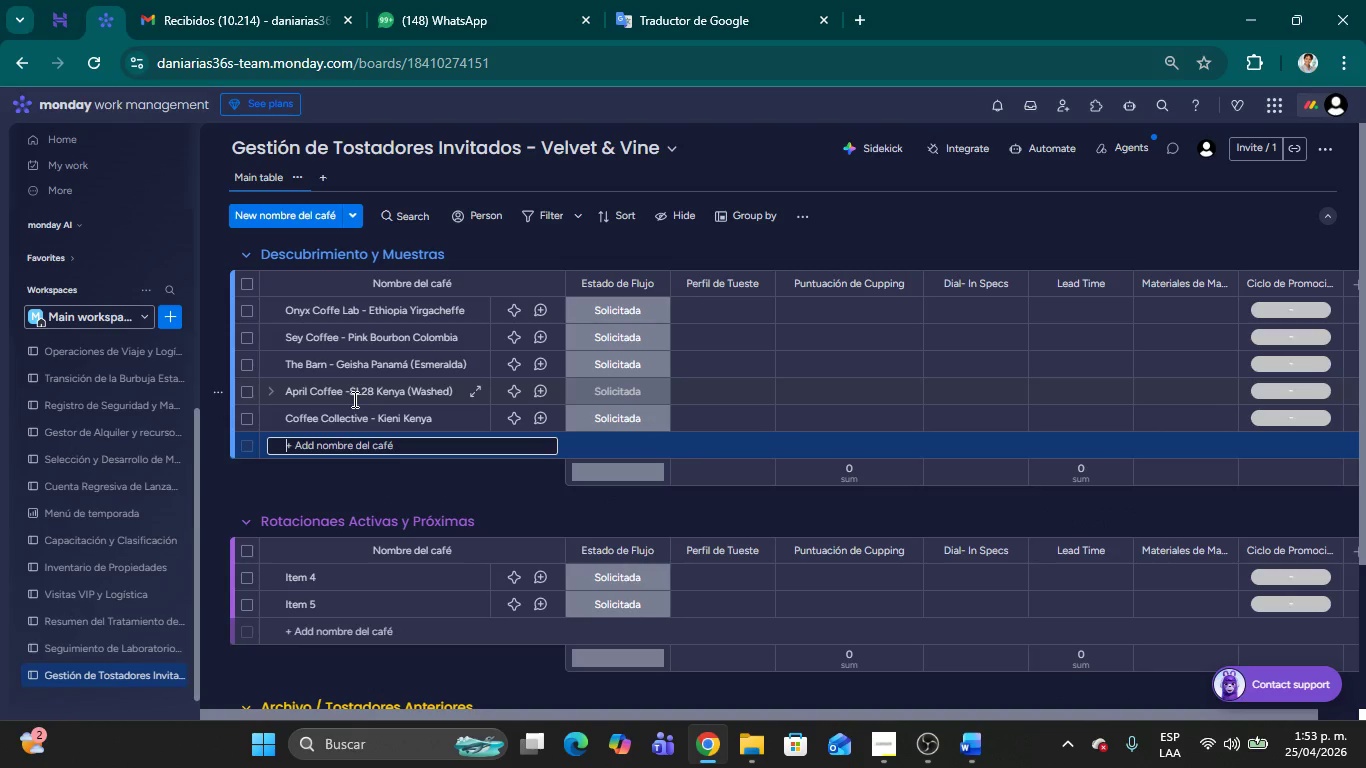 
type(Manhattan Roasters - Diego Bermudez)
 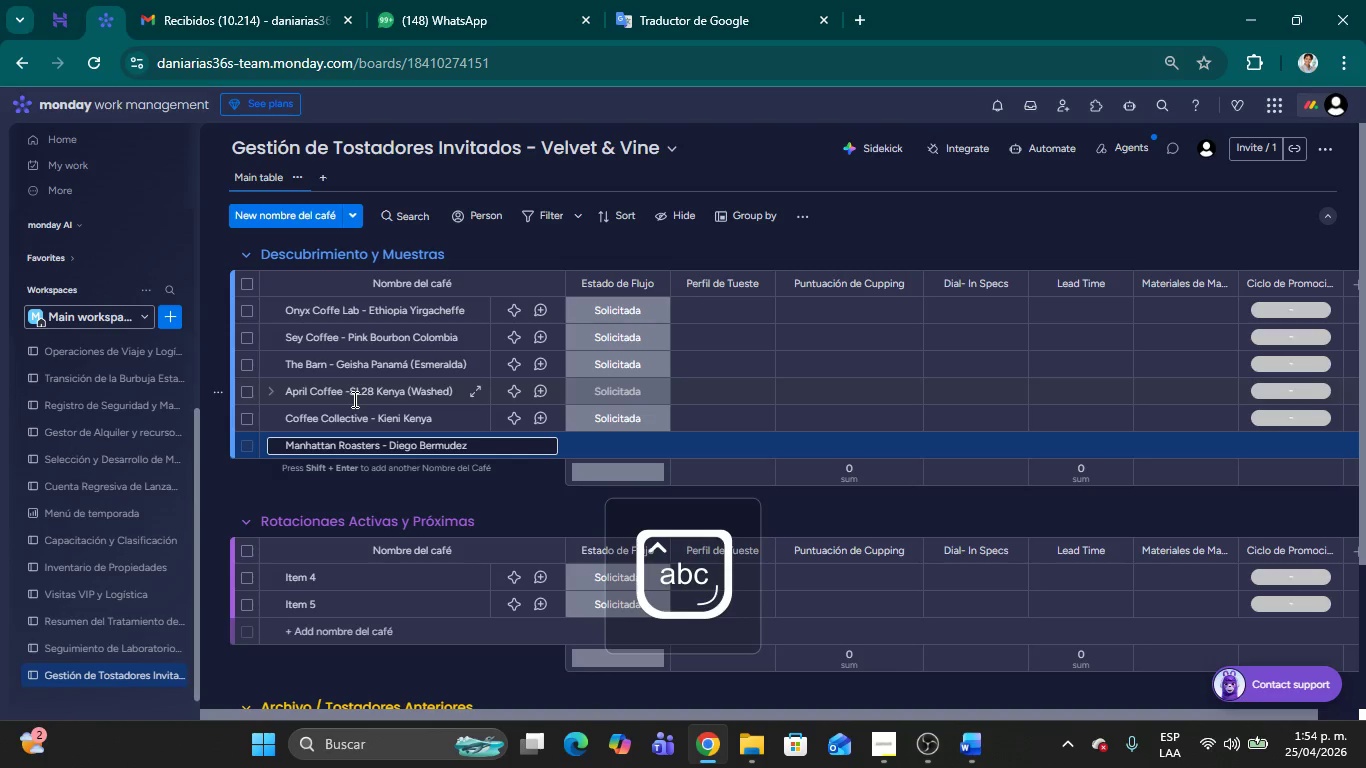 
key(Shift+Enter)
 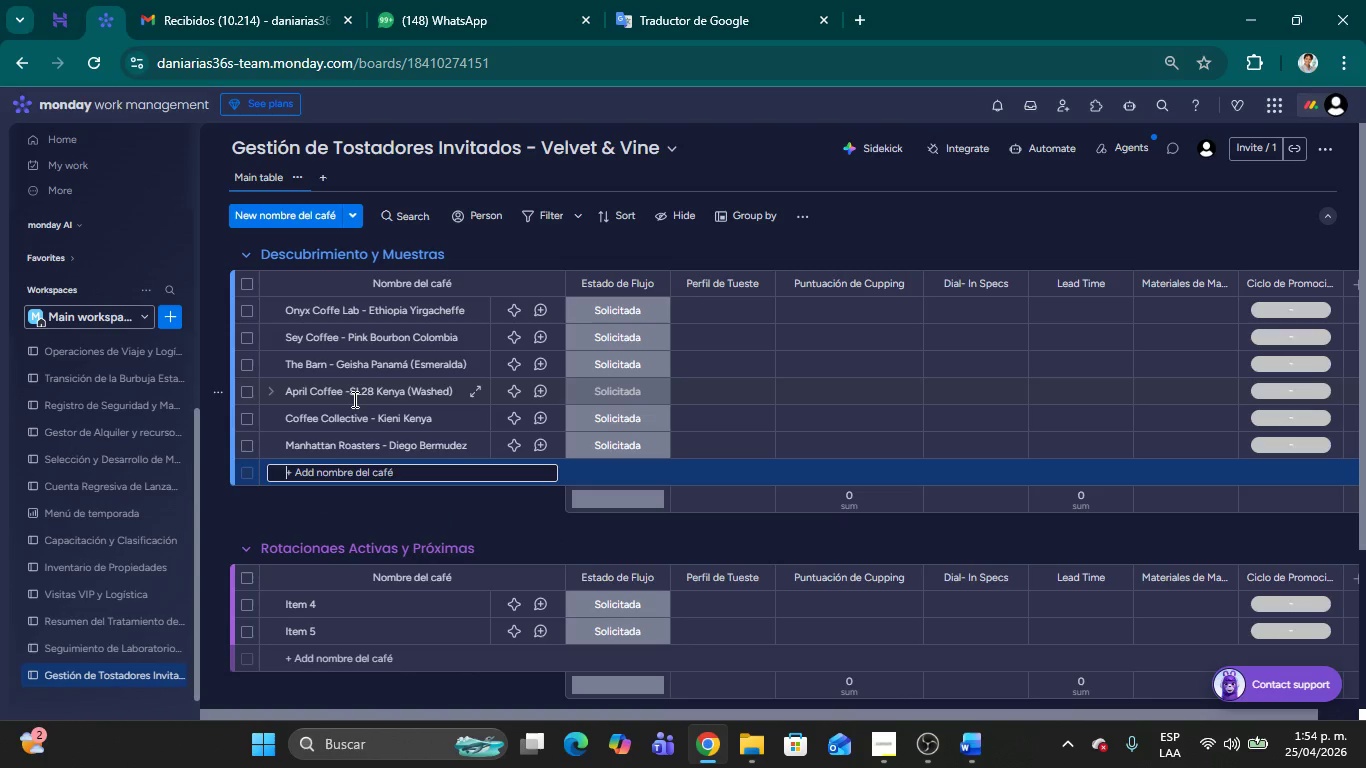 
wait(5.06)
 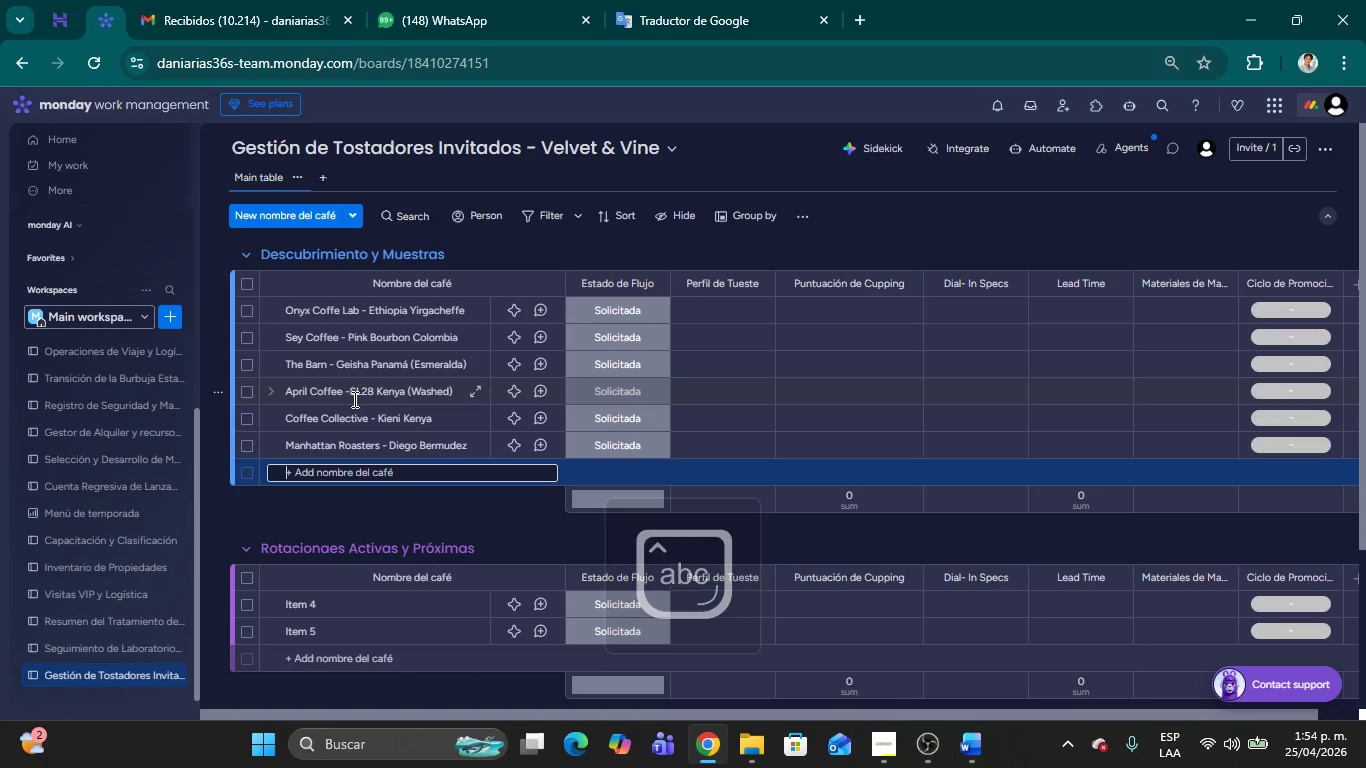 
type(Garle)
key(Backspace)
key(Backspace)
type(delli - Mzungu pr)
key(Backspace)
key(Backspace)
type(Proyect *Uganda()
 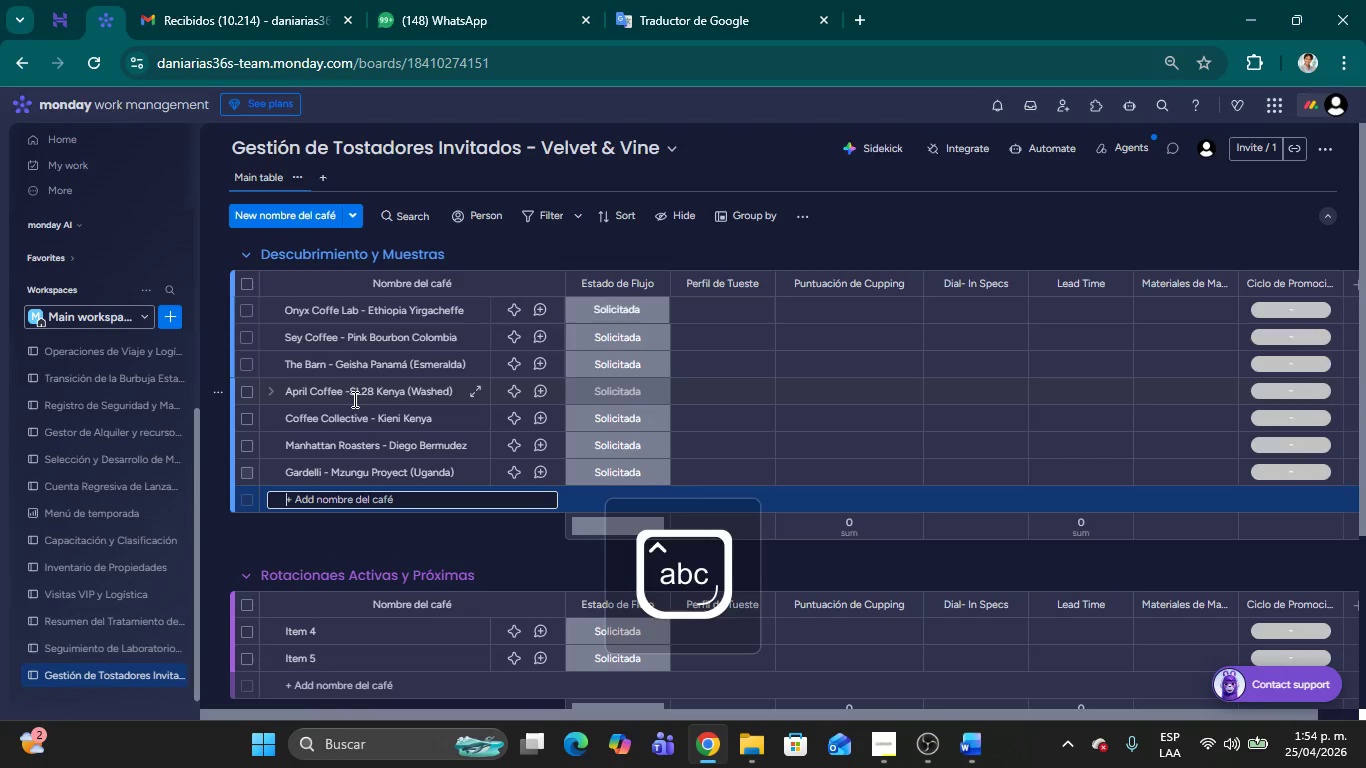 
 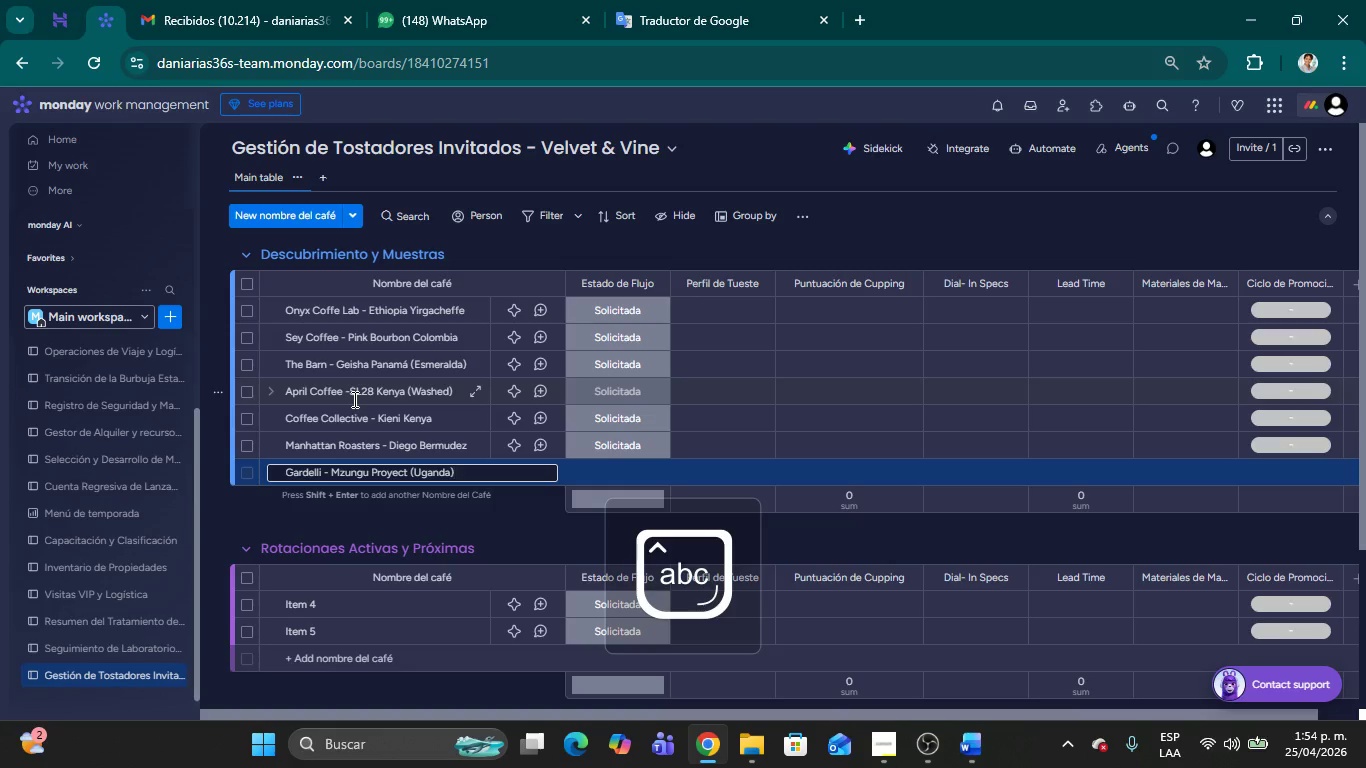 
key(Shift+Enter)
 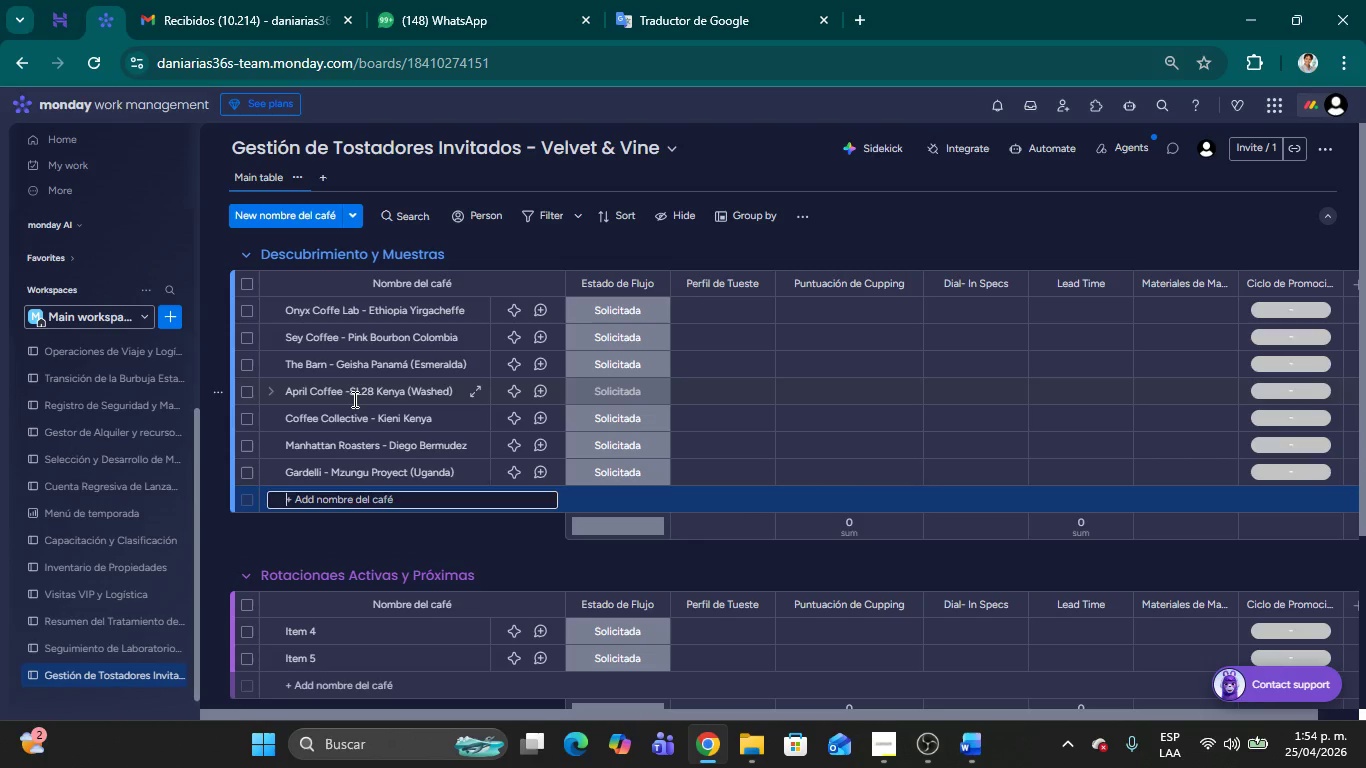 
type(Proud Mary - Deluxe Brazil Natural )
 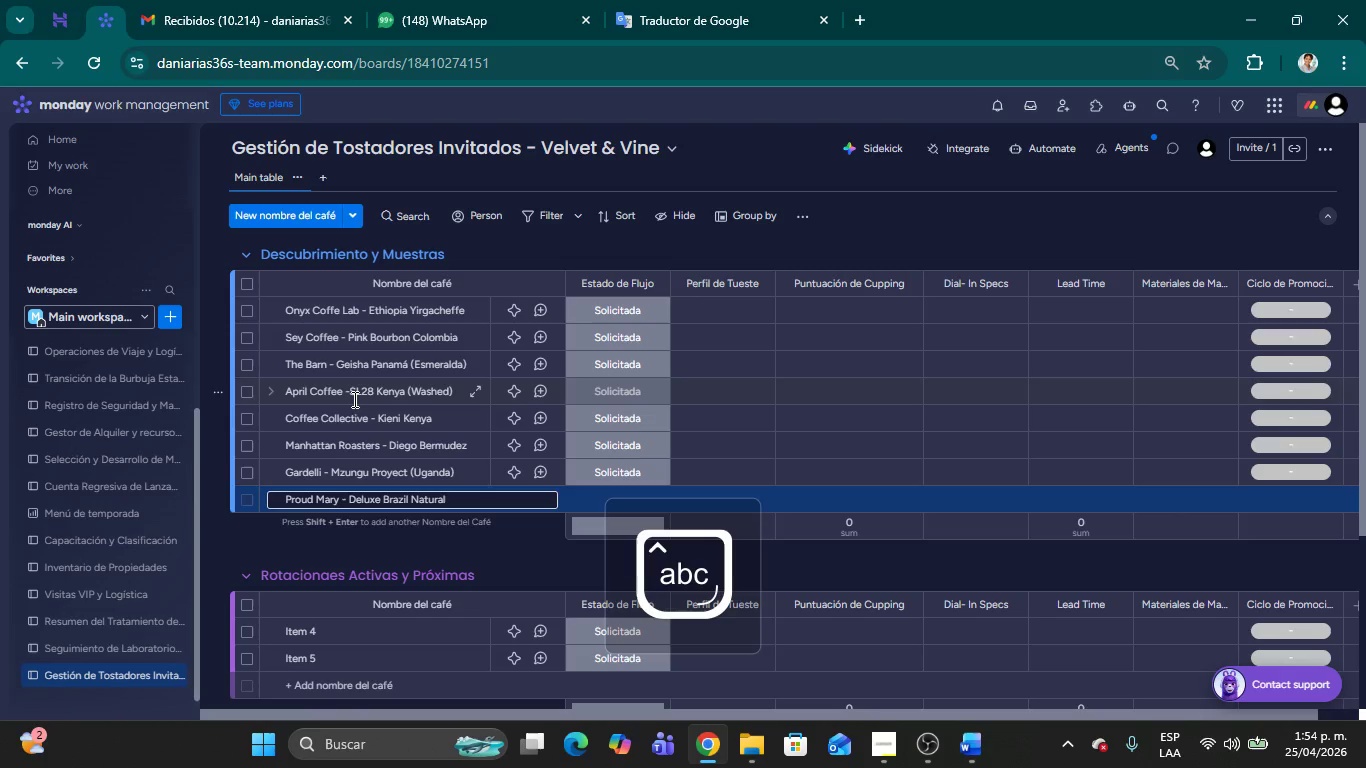 
key(Shift+Enter)
 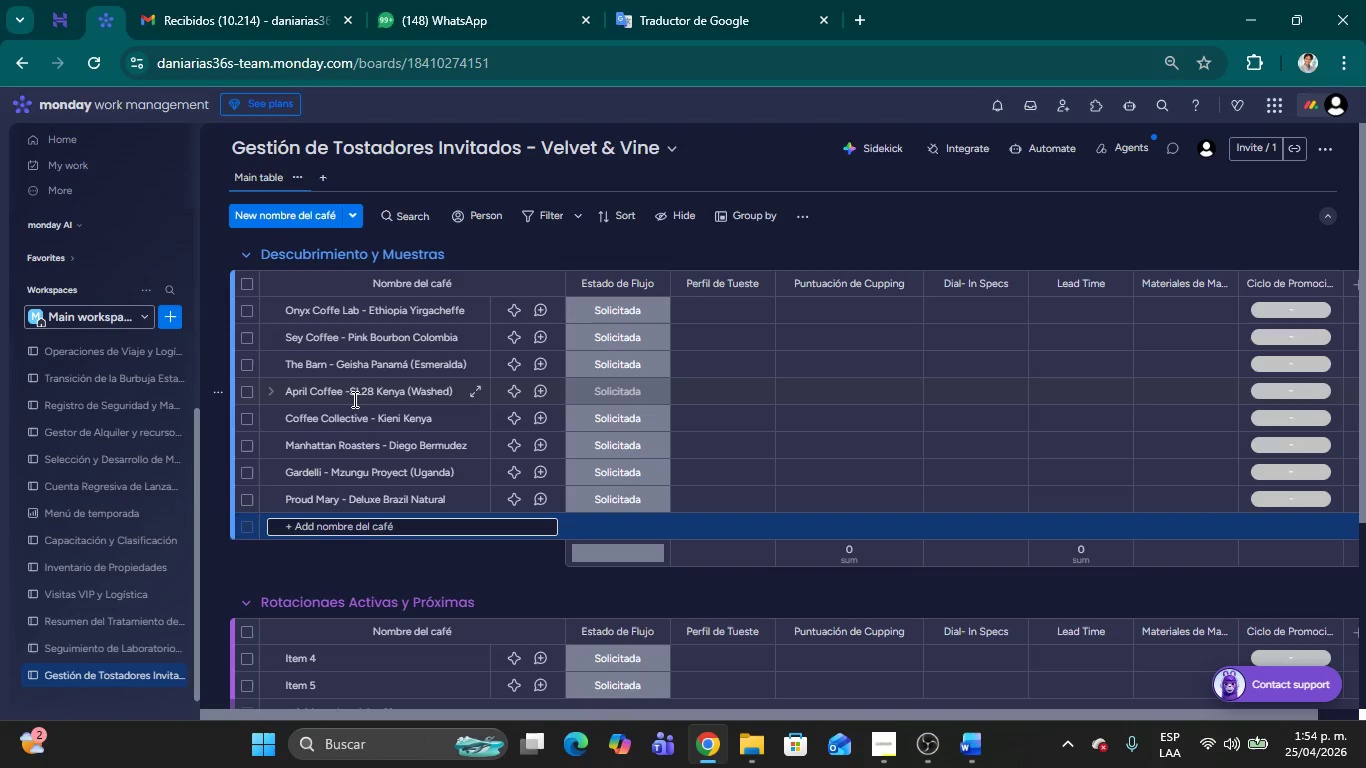 
type(Tim E)
key(Backspace)
type(Wendelboe - Caballero Honfu)
key(Backspace)
key(Backspace)
type(duras)
 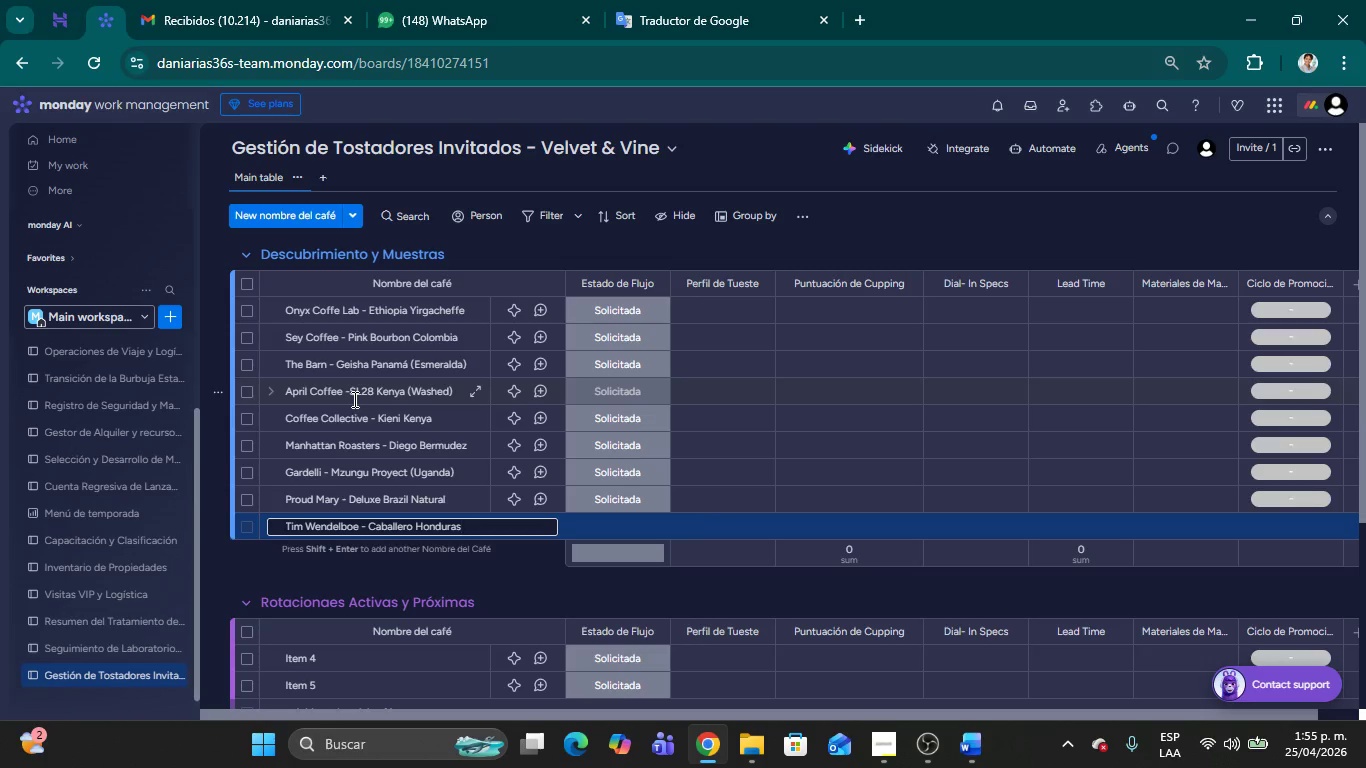 
key(Shift+Enter)
 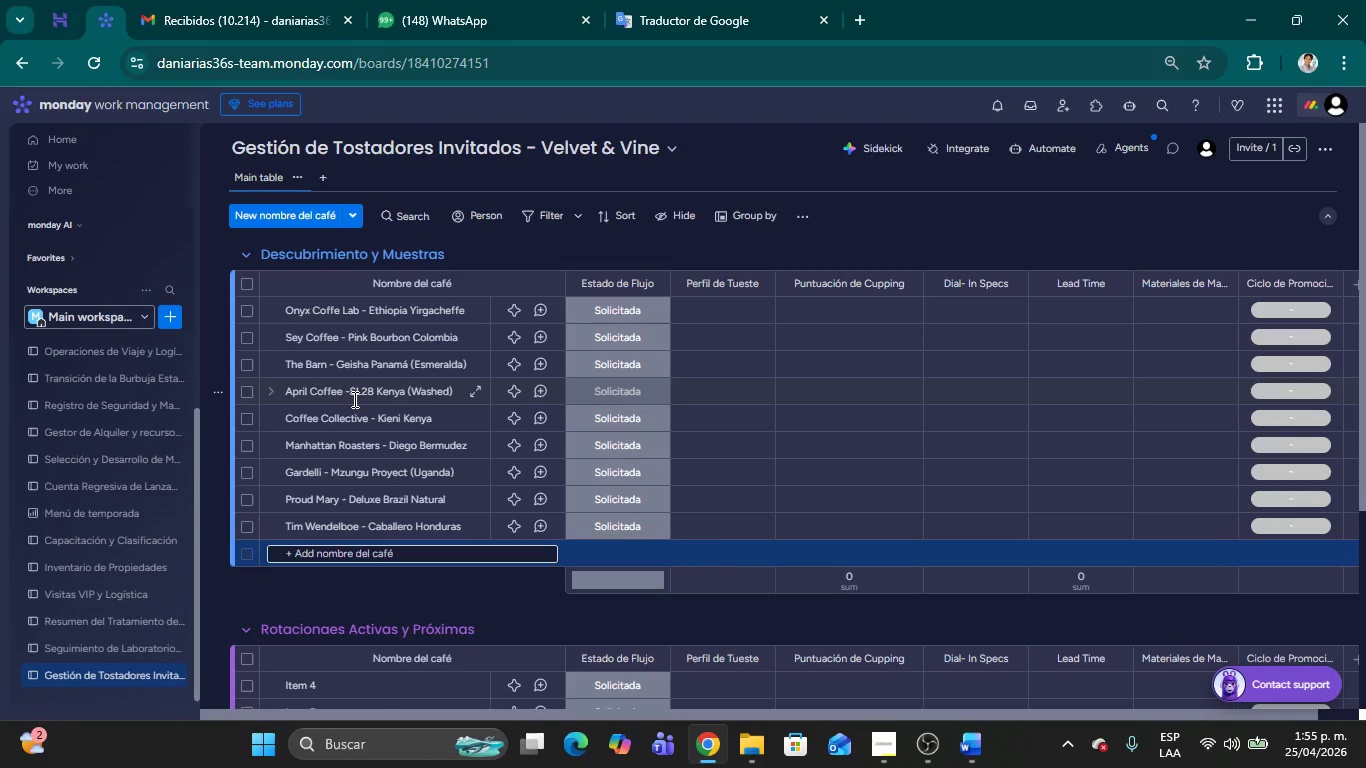 
type(Square m)
key(Backspace)
type(Mile - Red Brick Espresso)
 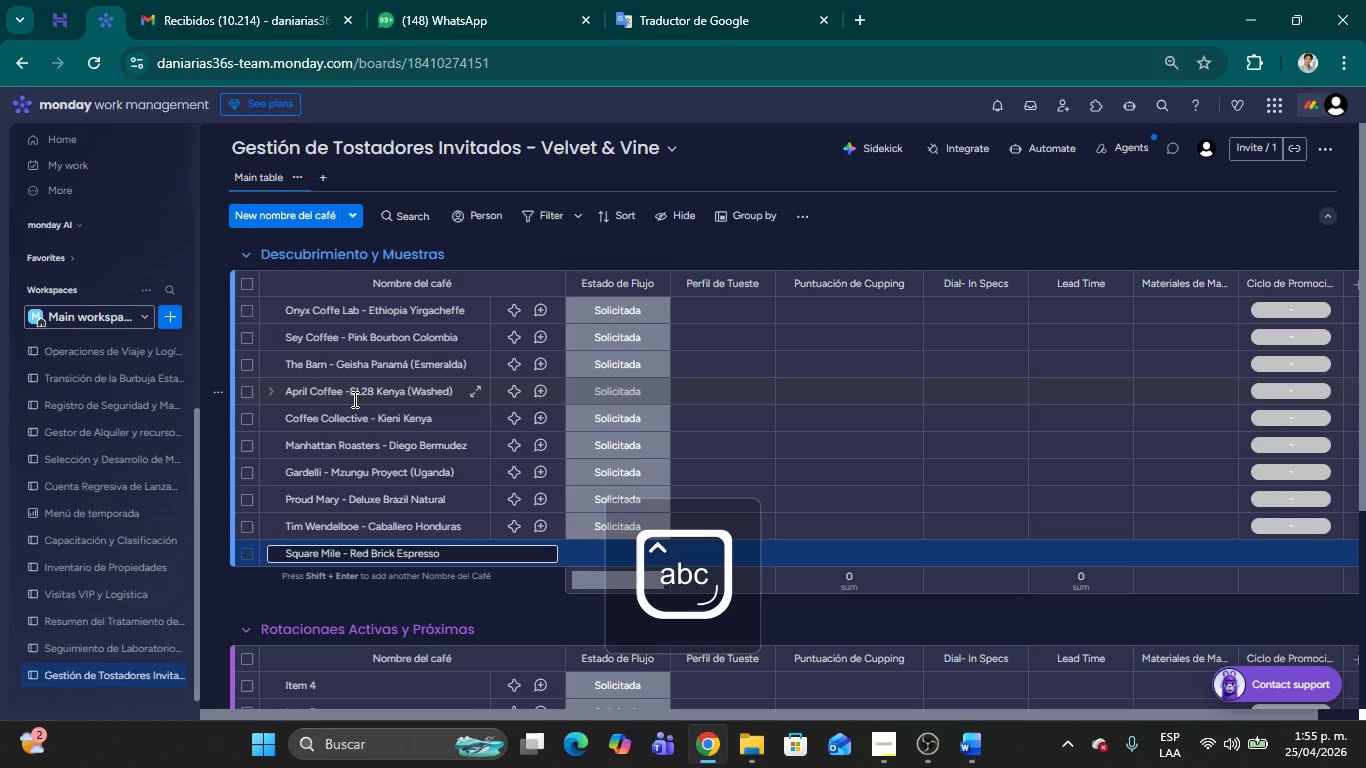 
key(Shift+Enter)
 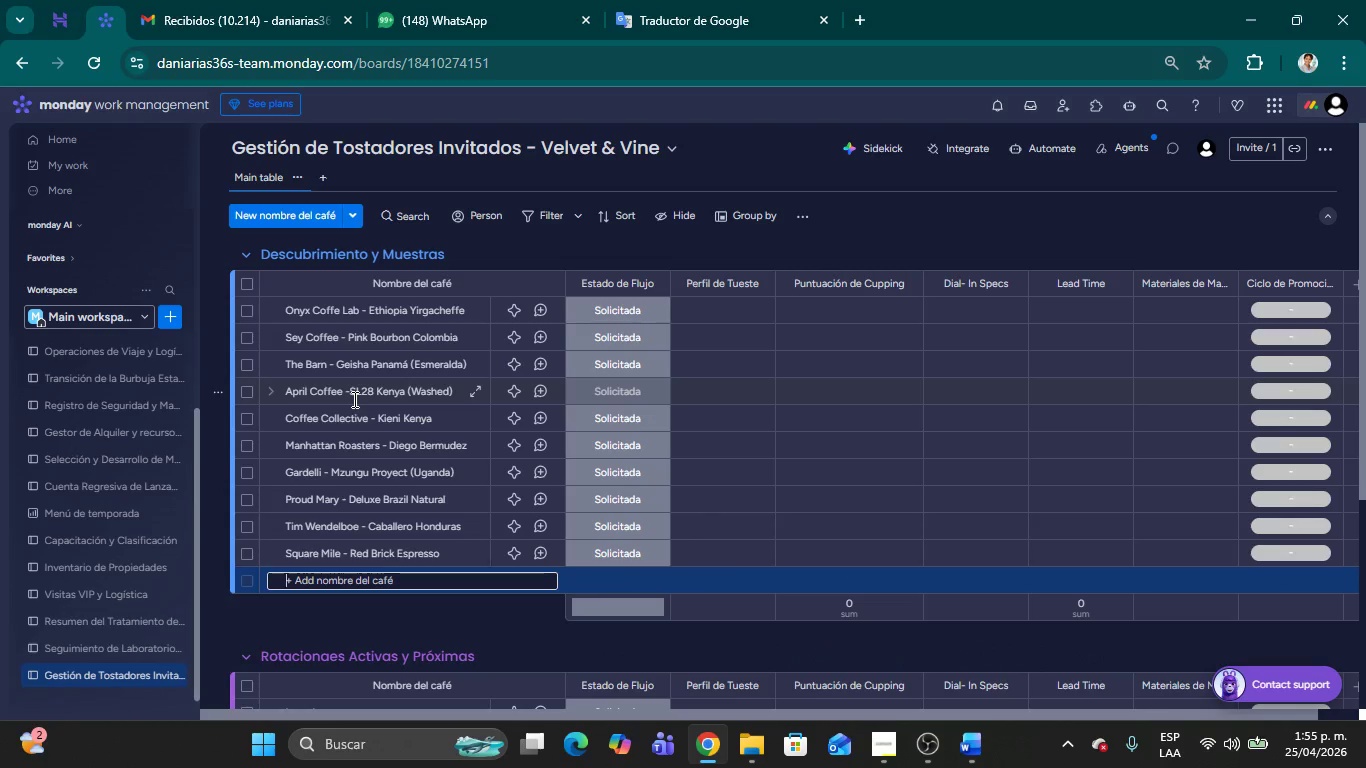 
type(La cabra - Ethiopia Natural *Guji()
 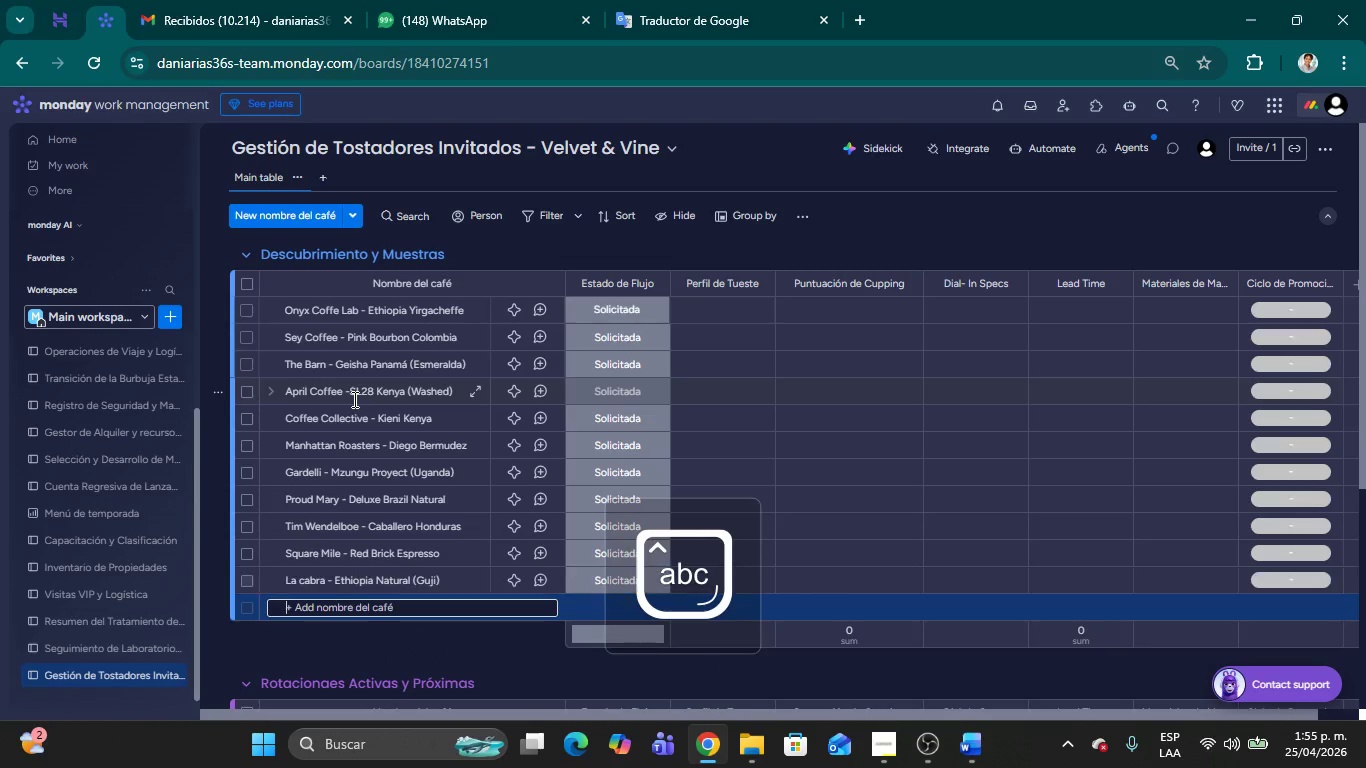 
 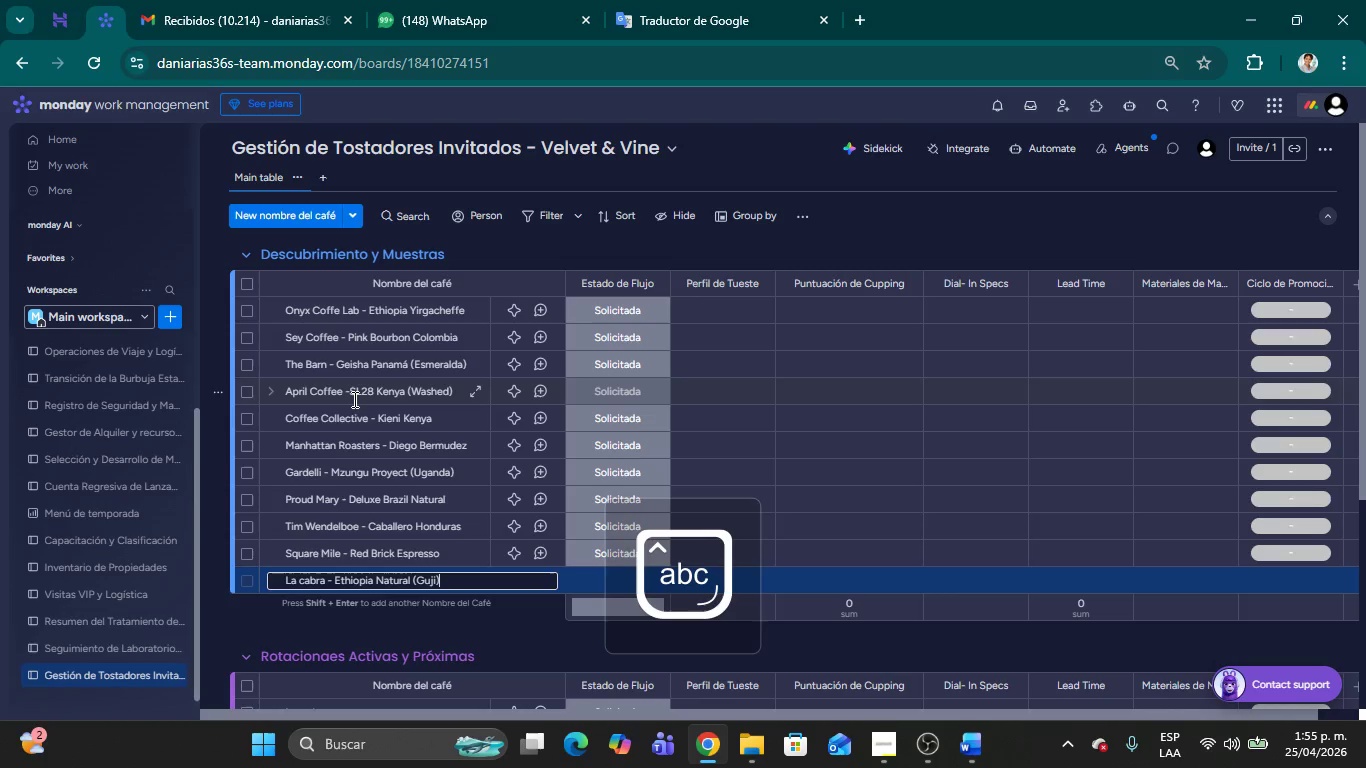 
key(Shift+Enter)
 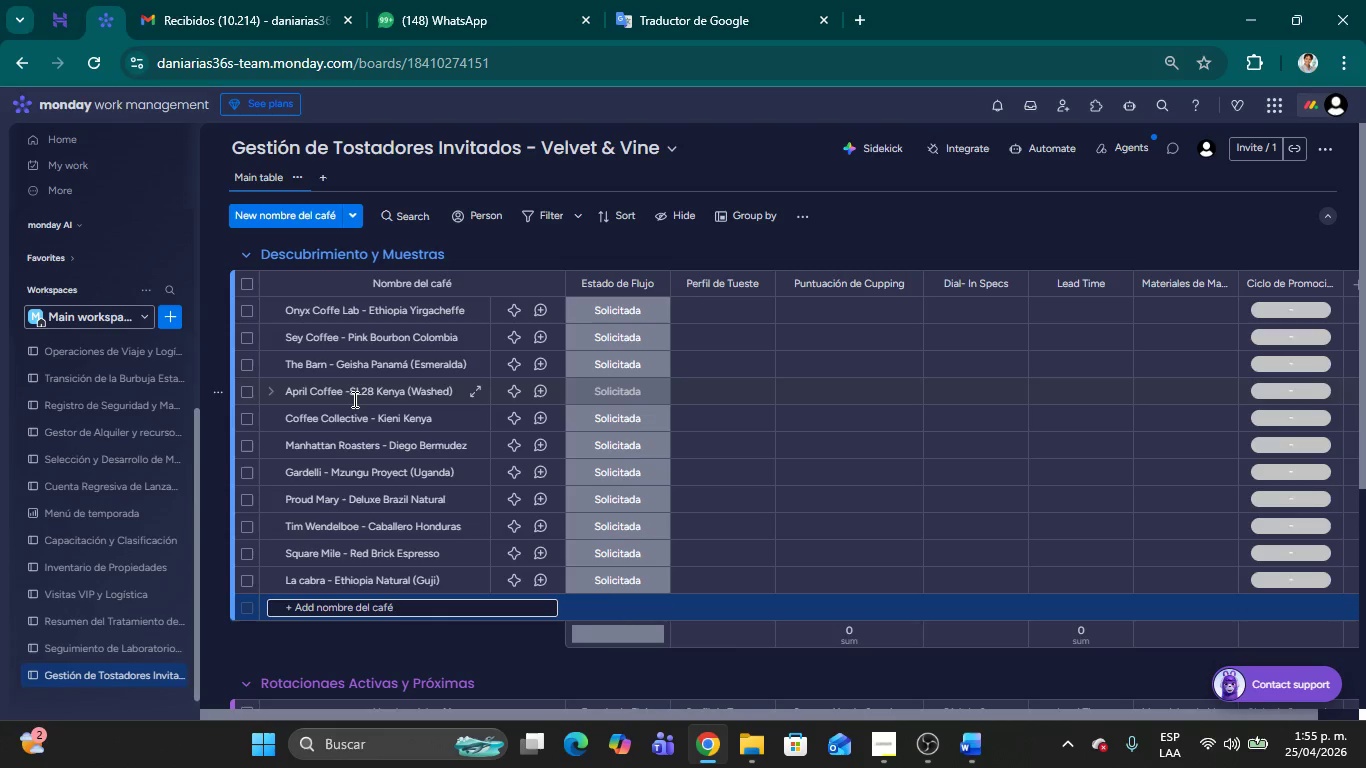 
type(Fivese)
key(Backspace)
key(Backspace)
type(s Senses - Tightrope Blend)
 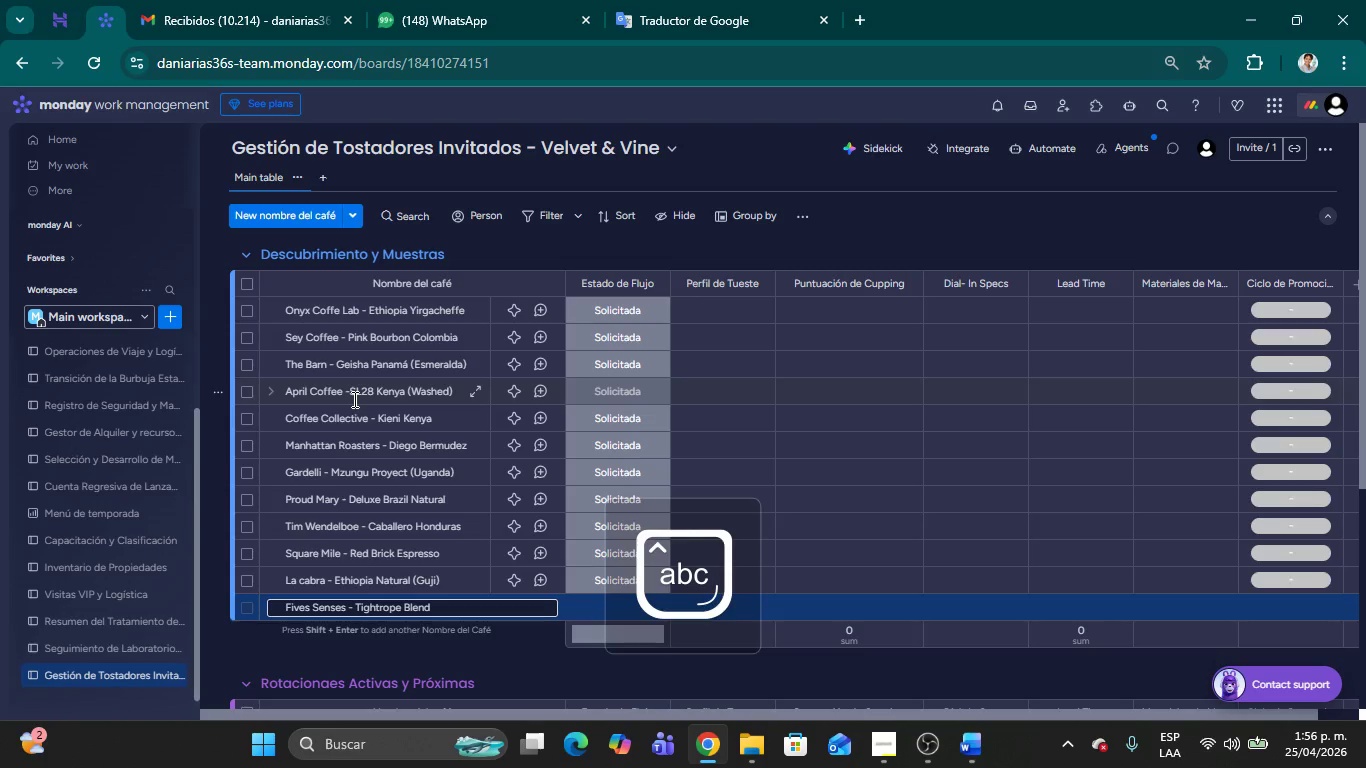 
key(Shift+Enter)
 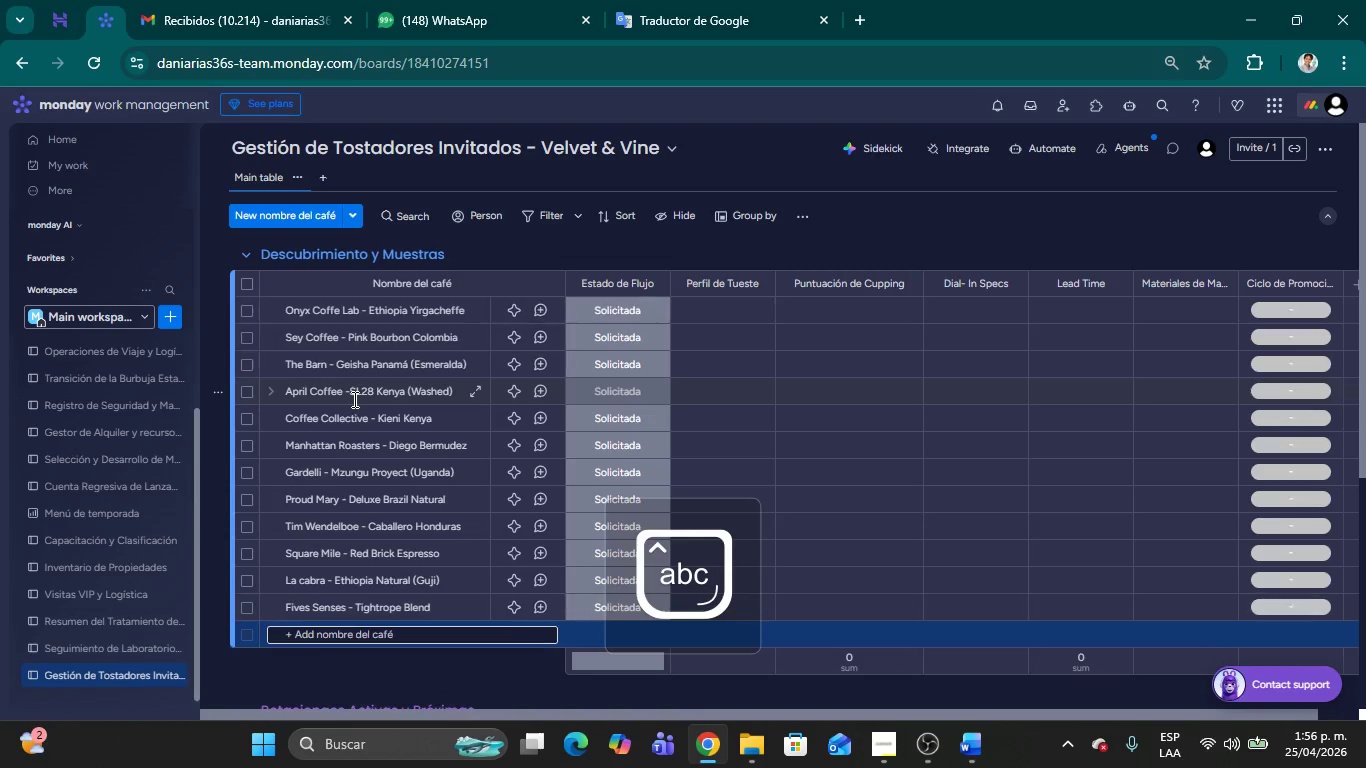 
type(Intelligentsia - Black Cat *Brazil()
 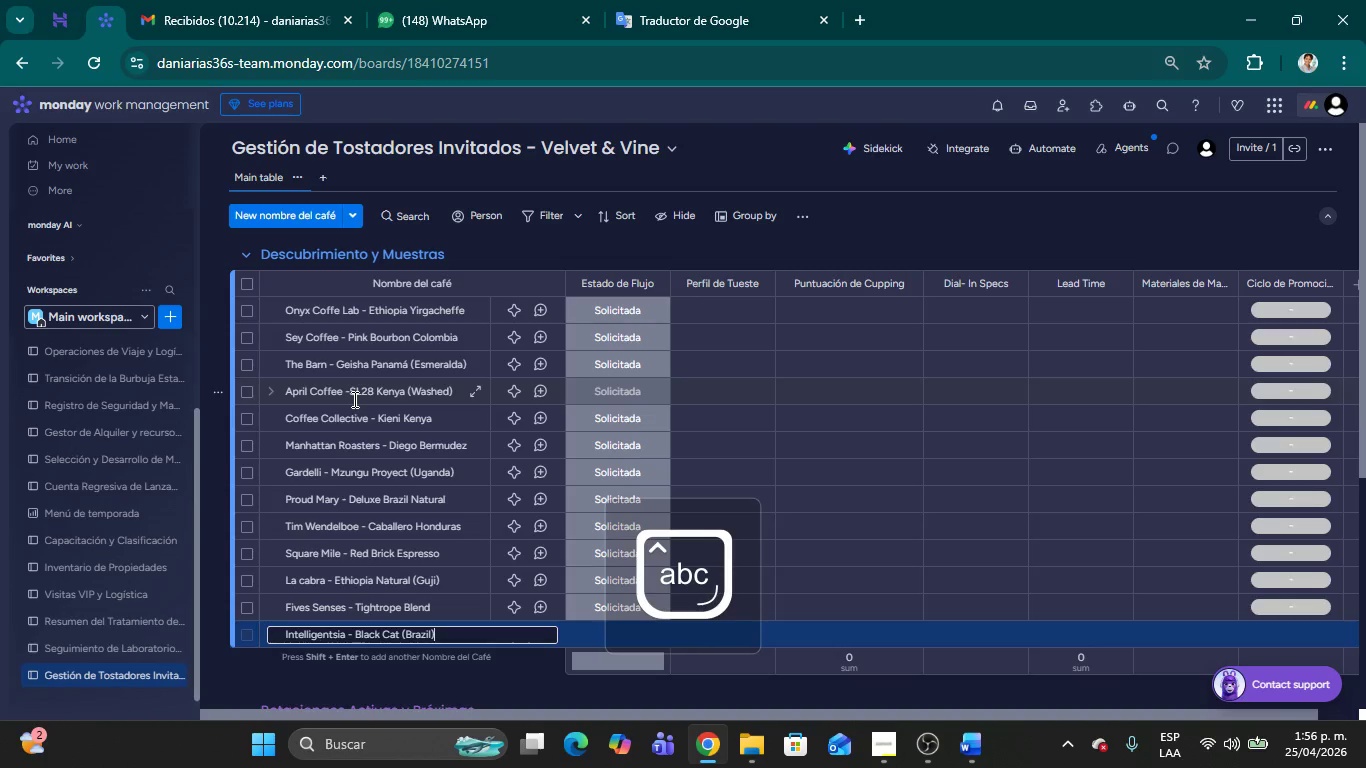 
key(Shift+Enter)
 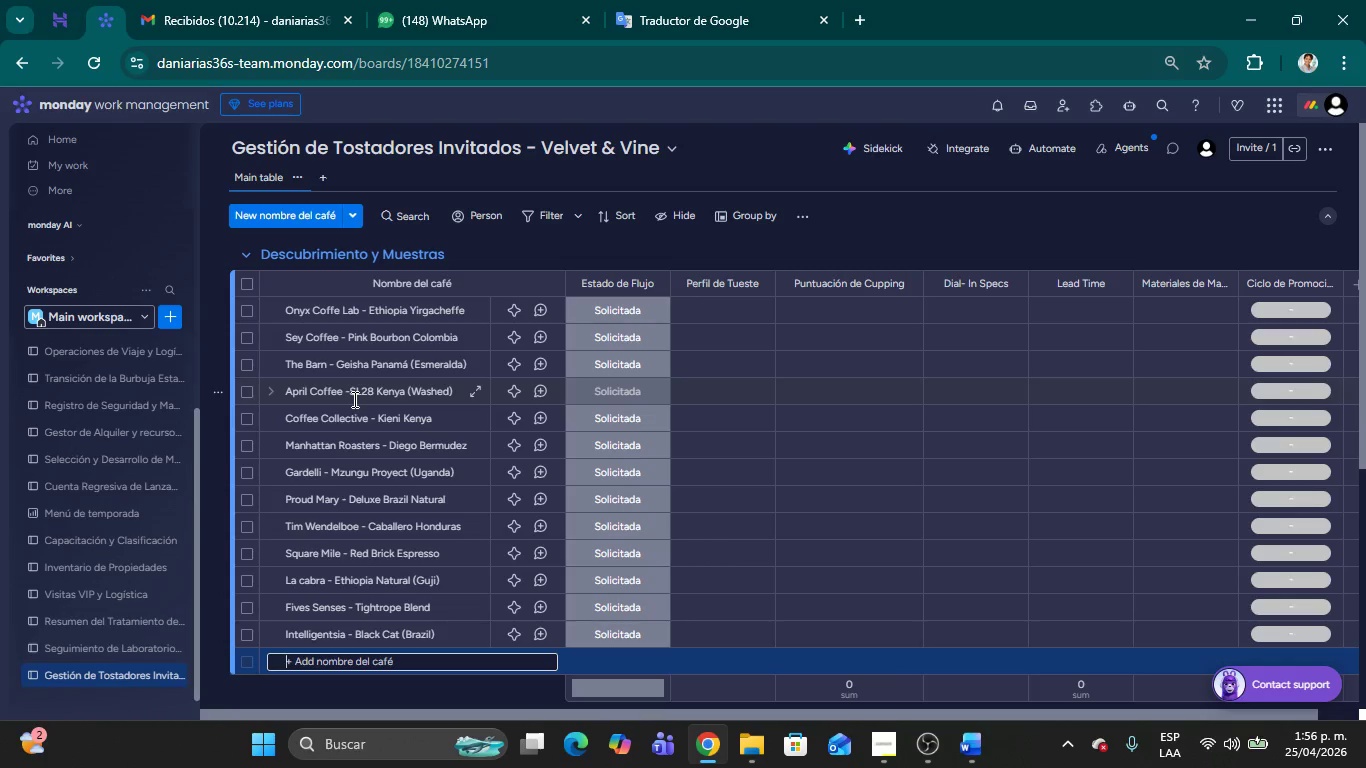 
type(Ritual Coffe - Sease)
key(Backspace)
type(onal Single Origin )
 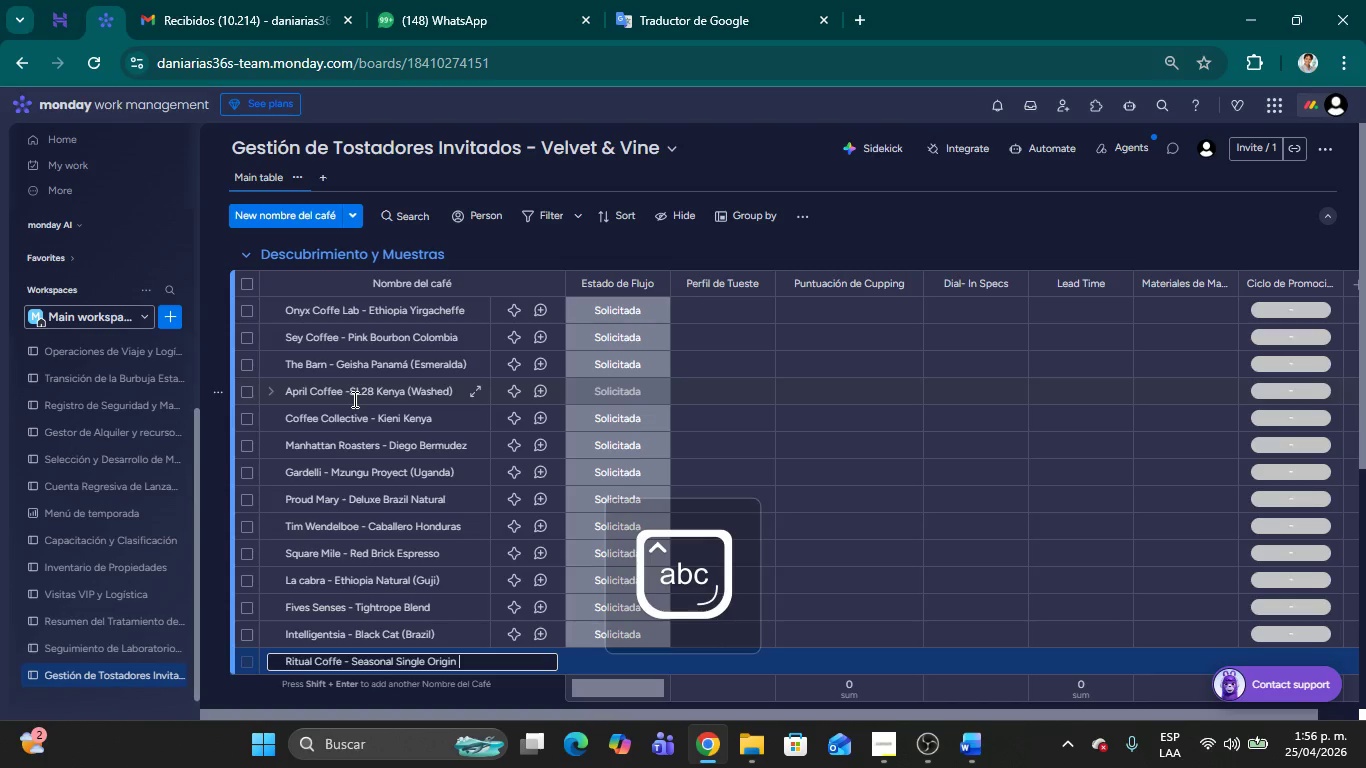 
key(Shift+Enter)
 